 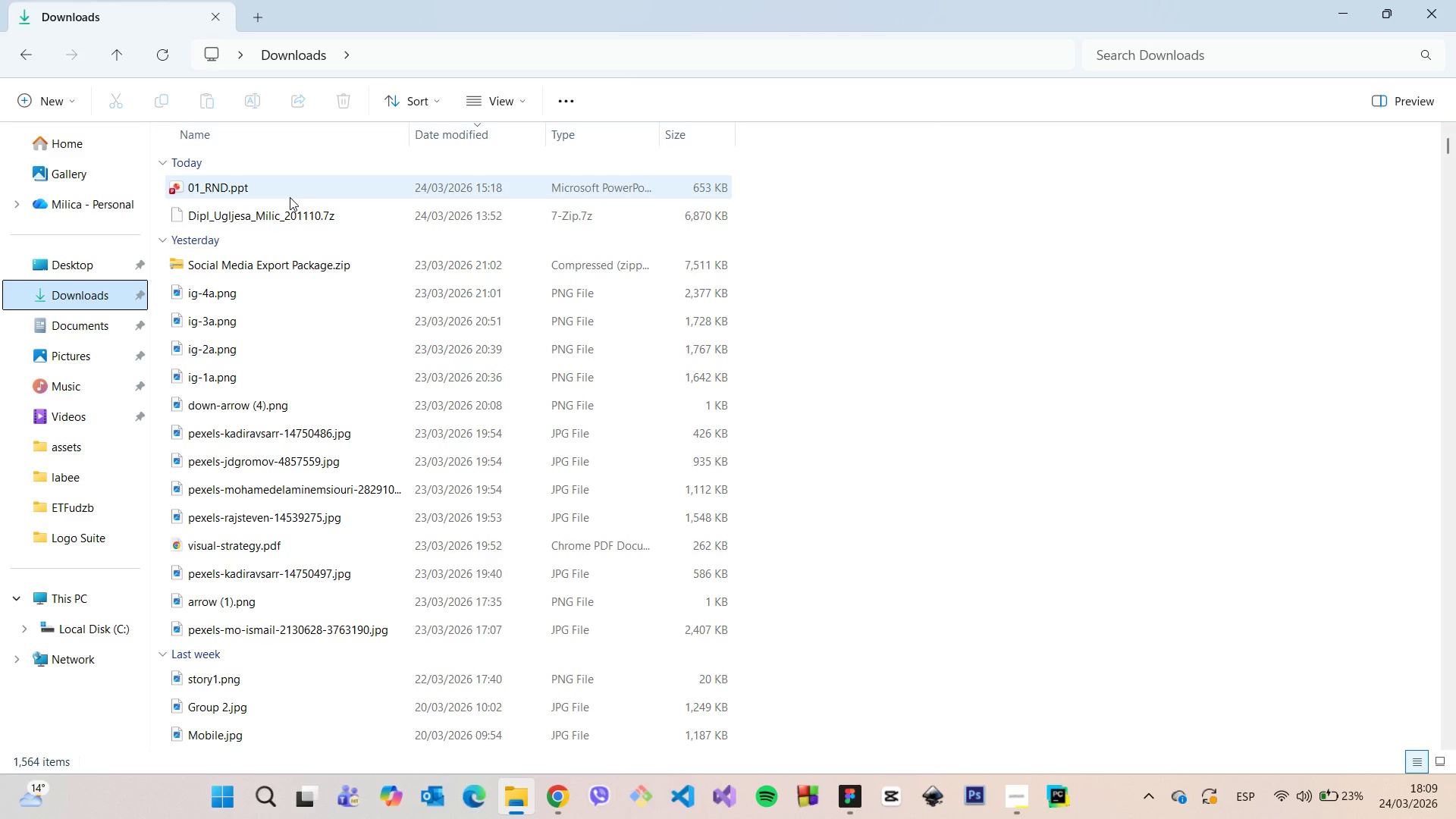 
left_click([295, 218])
 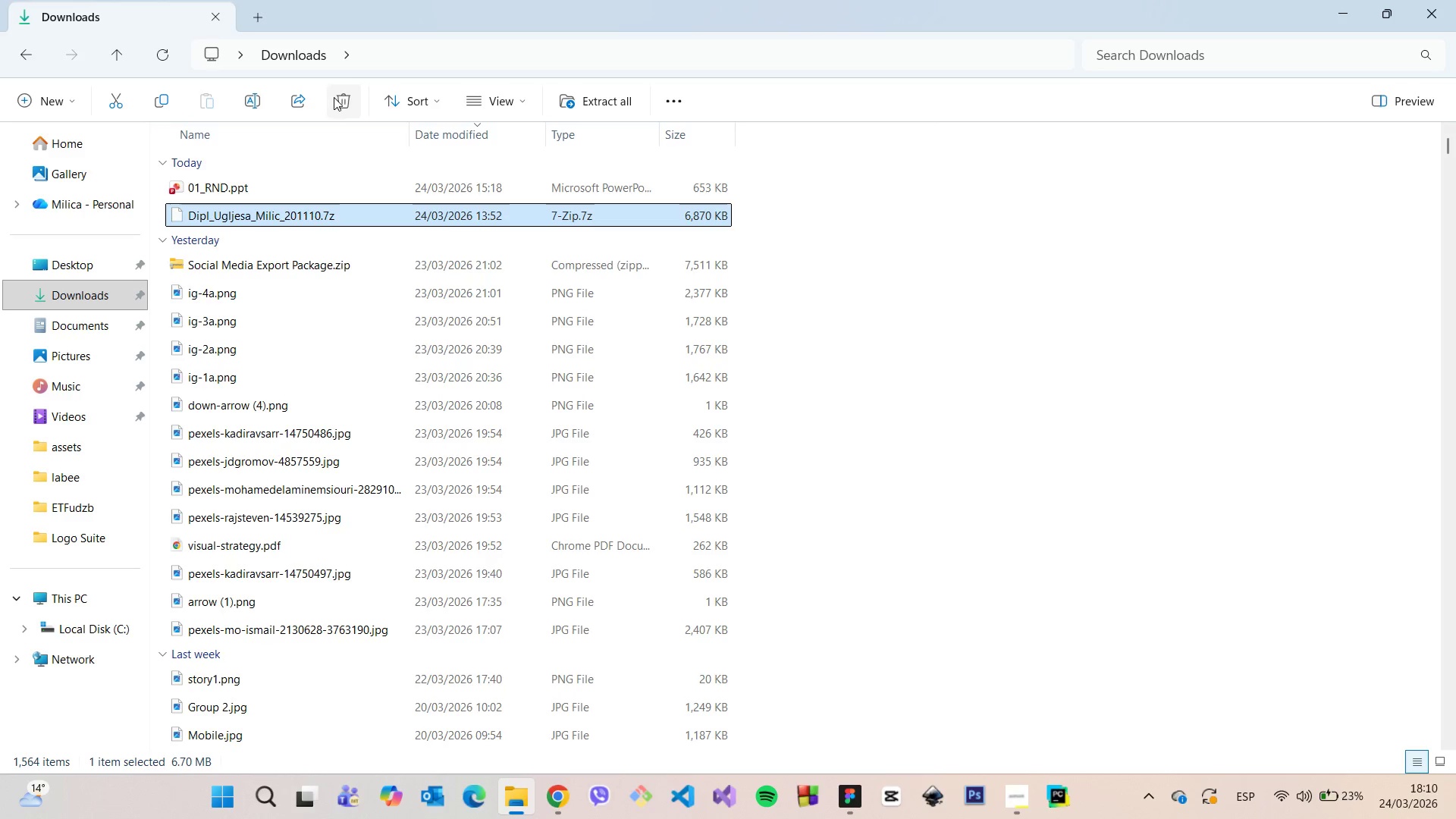 
left_click([346, 102])
 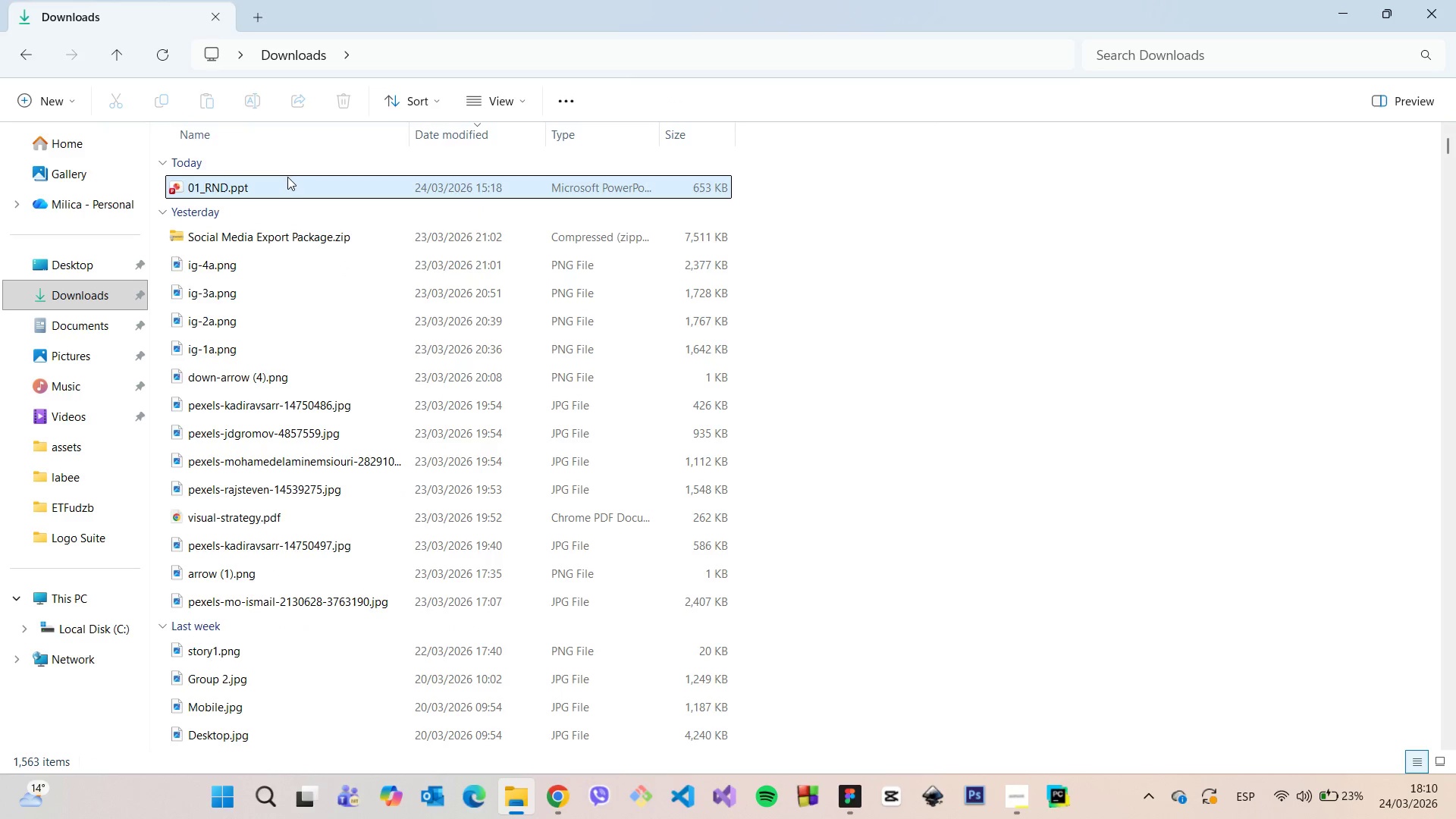 
left_click([282, 182])
 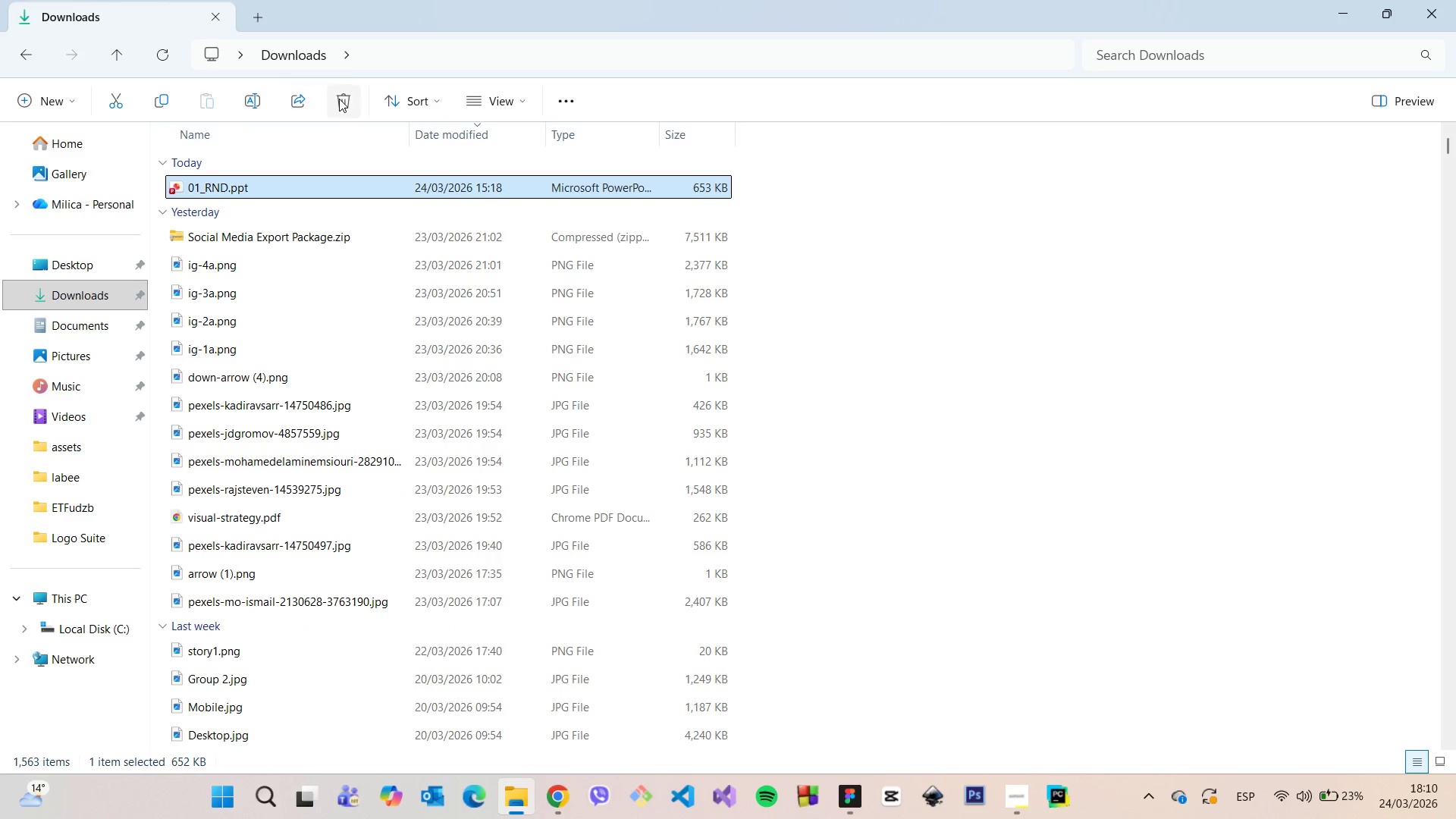 
left_click([339, 99])
 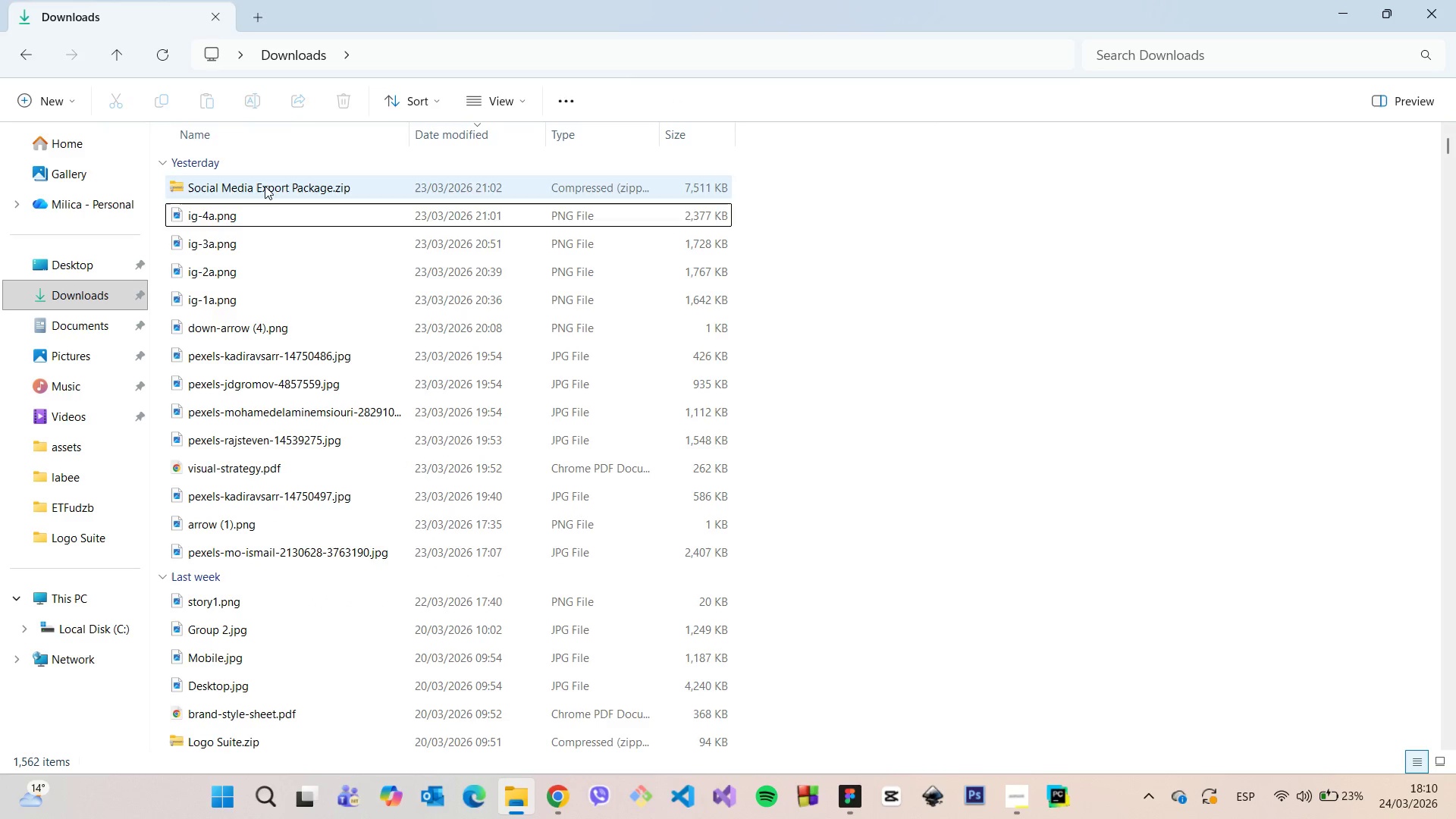 
double_click([265, 186])
 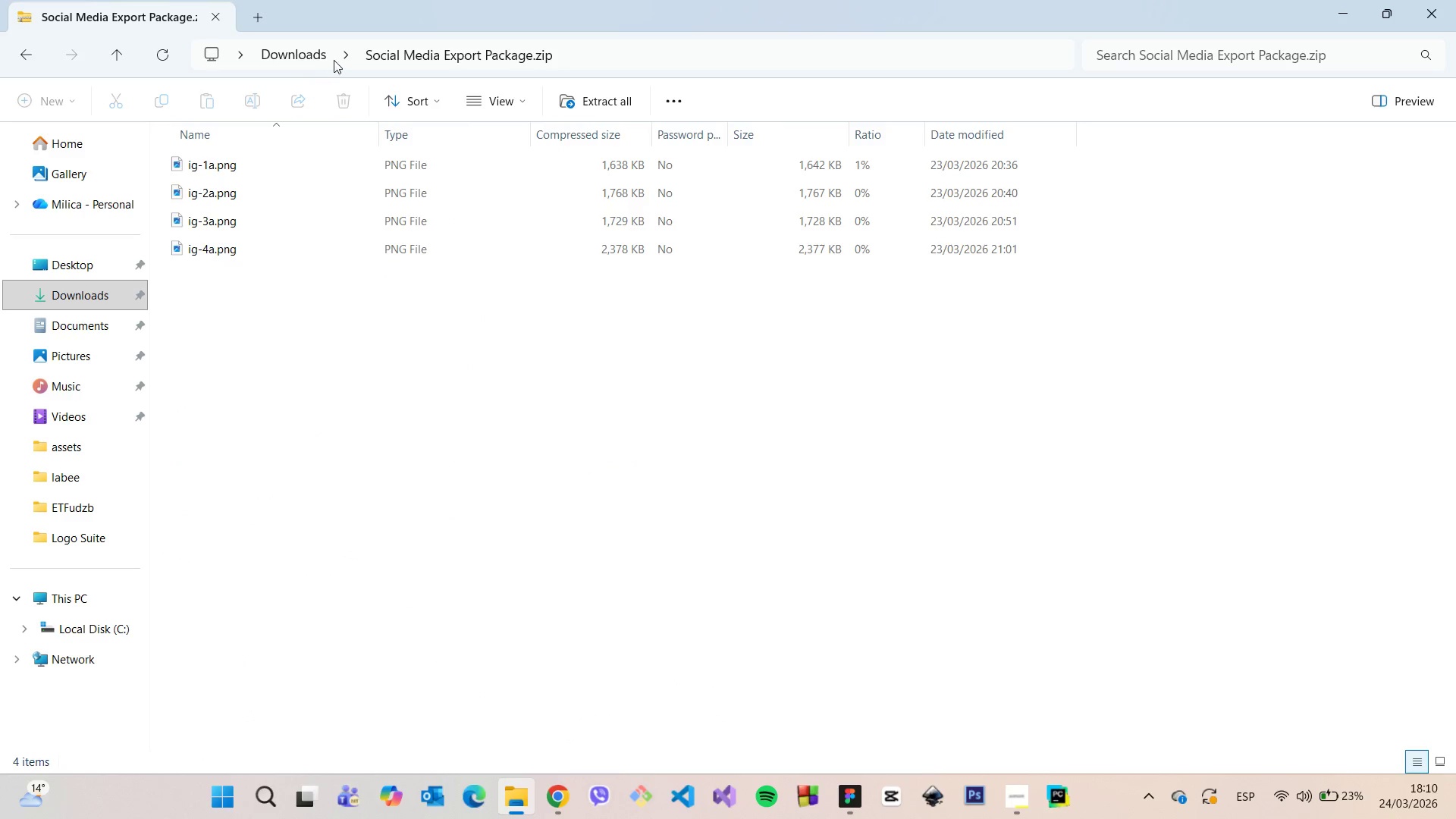 
left_click([297, 58])
 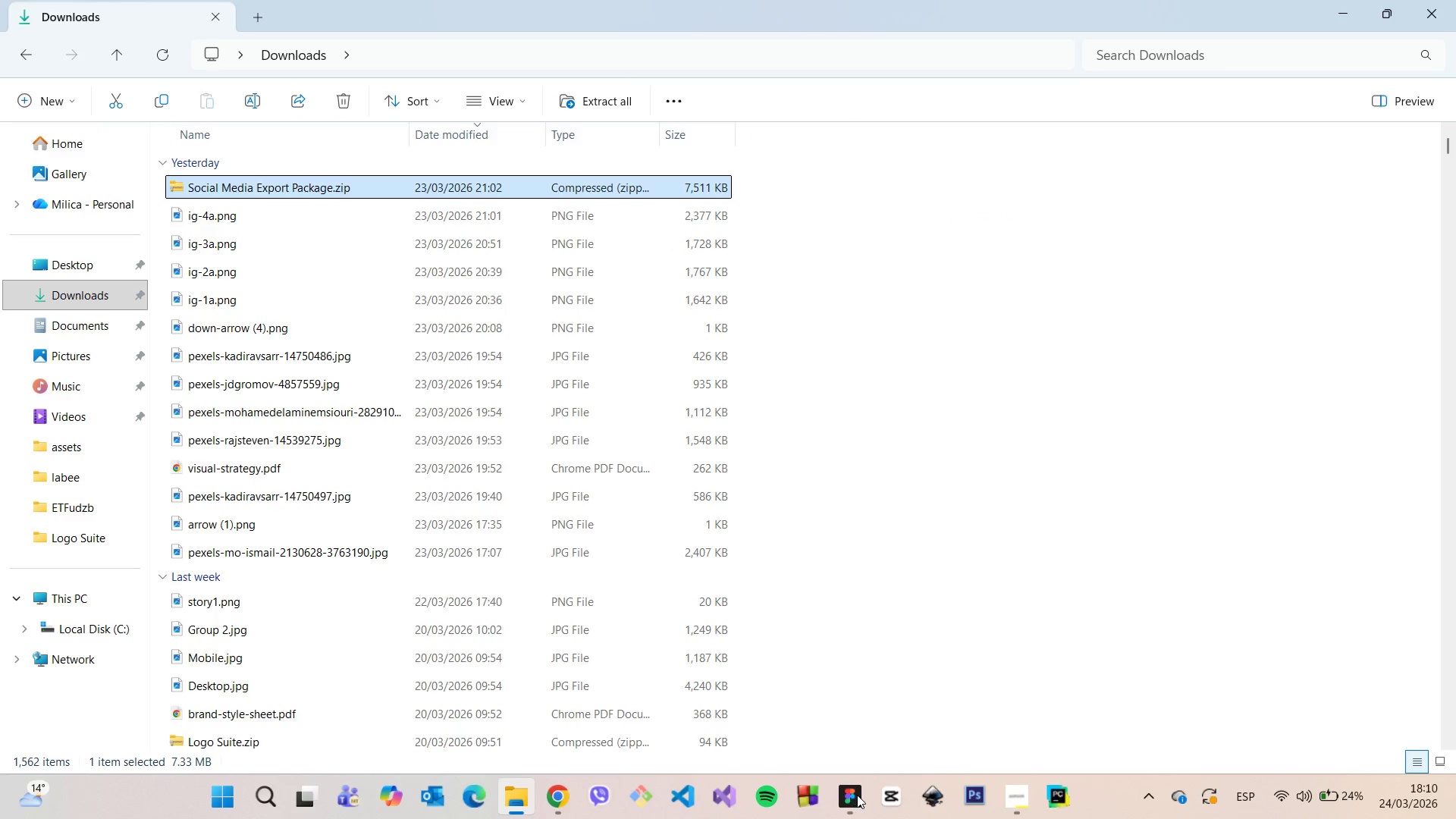 
left_click([519, 787])
 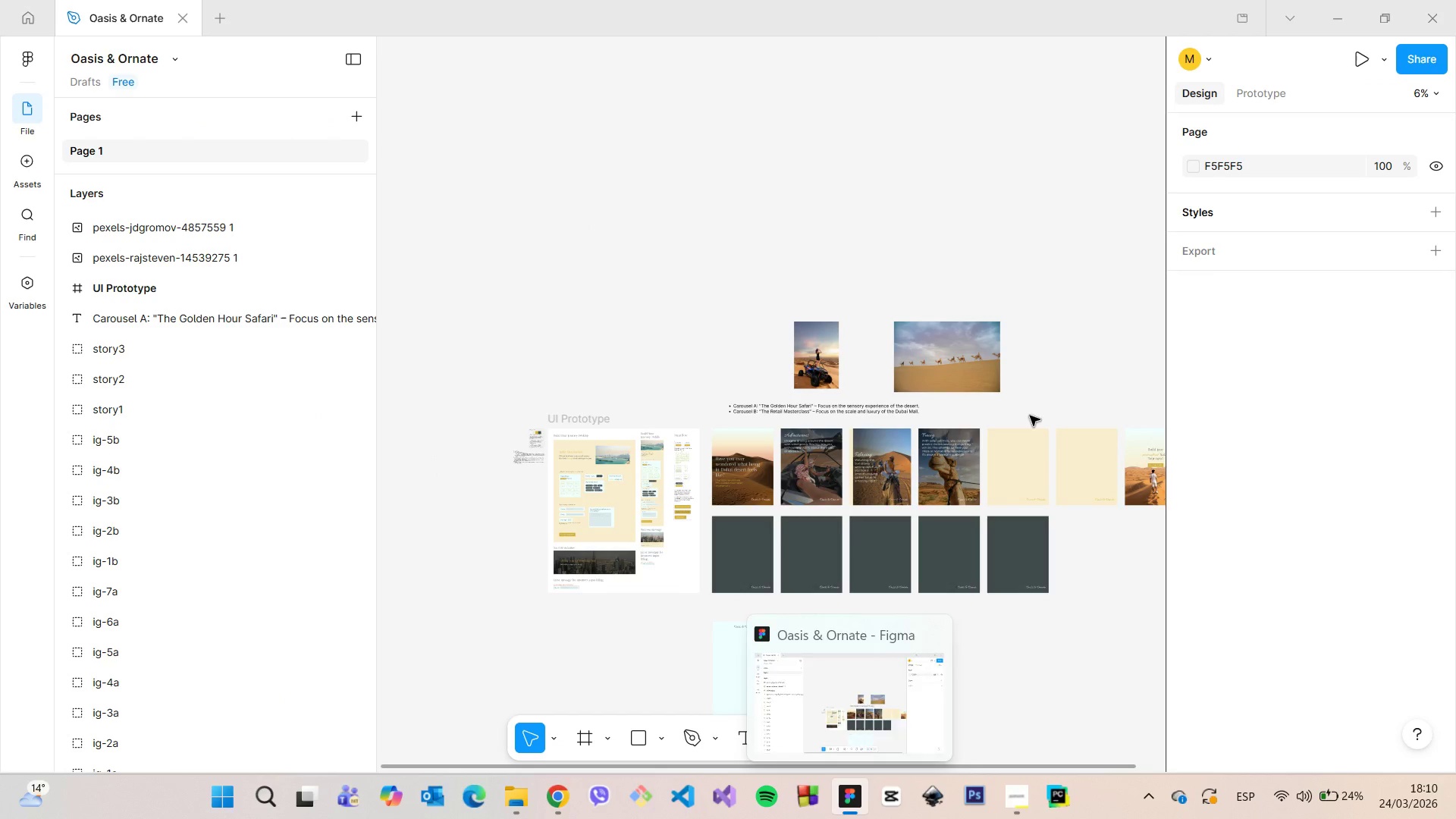 
scroll: coordinate [1129, 533], scroll_direction: down, amount: 1.0
 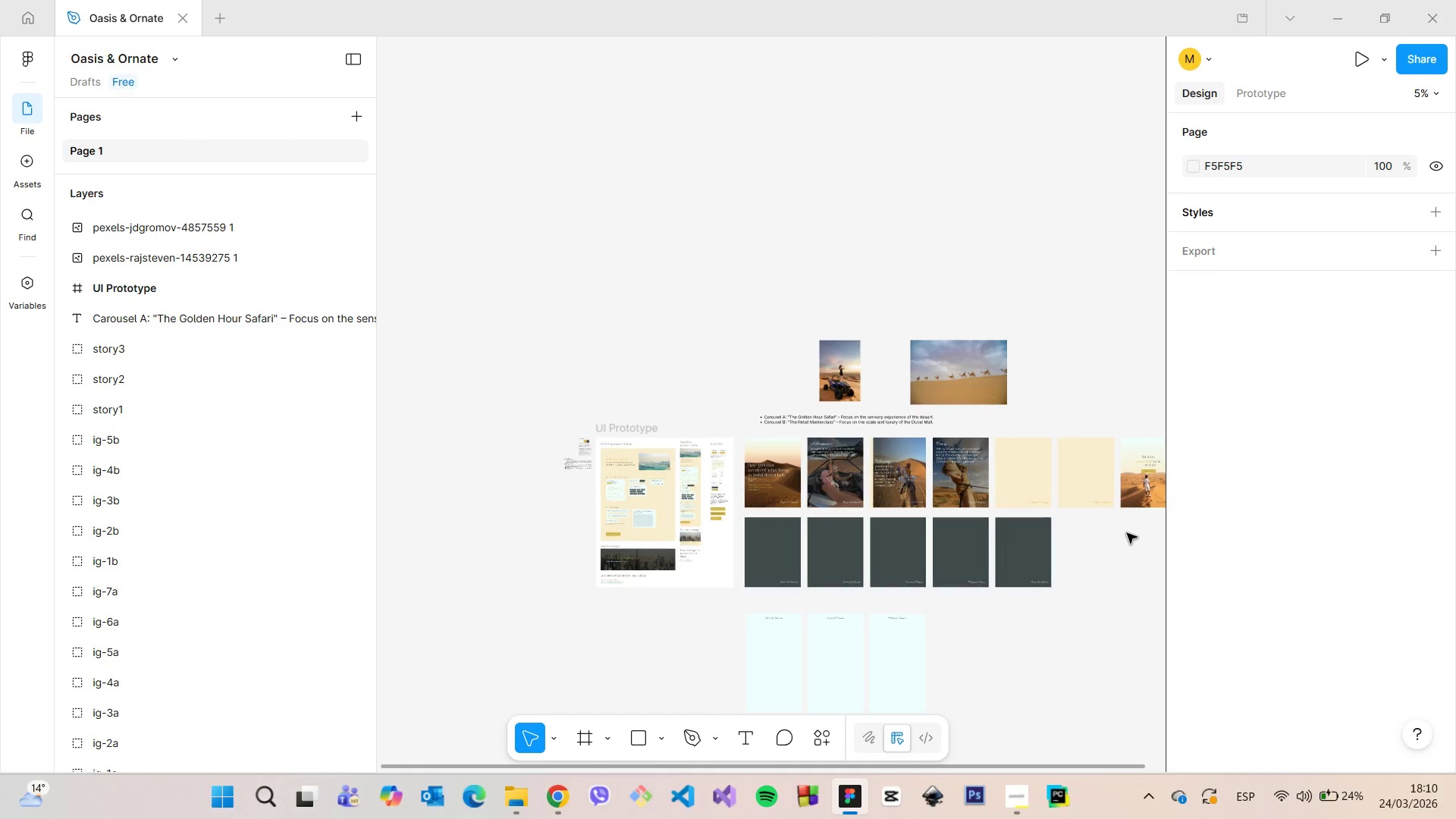 
scroll: coordinate [591, 432], scroll_direction: up, amount: 21.0
 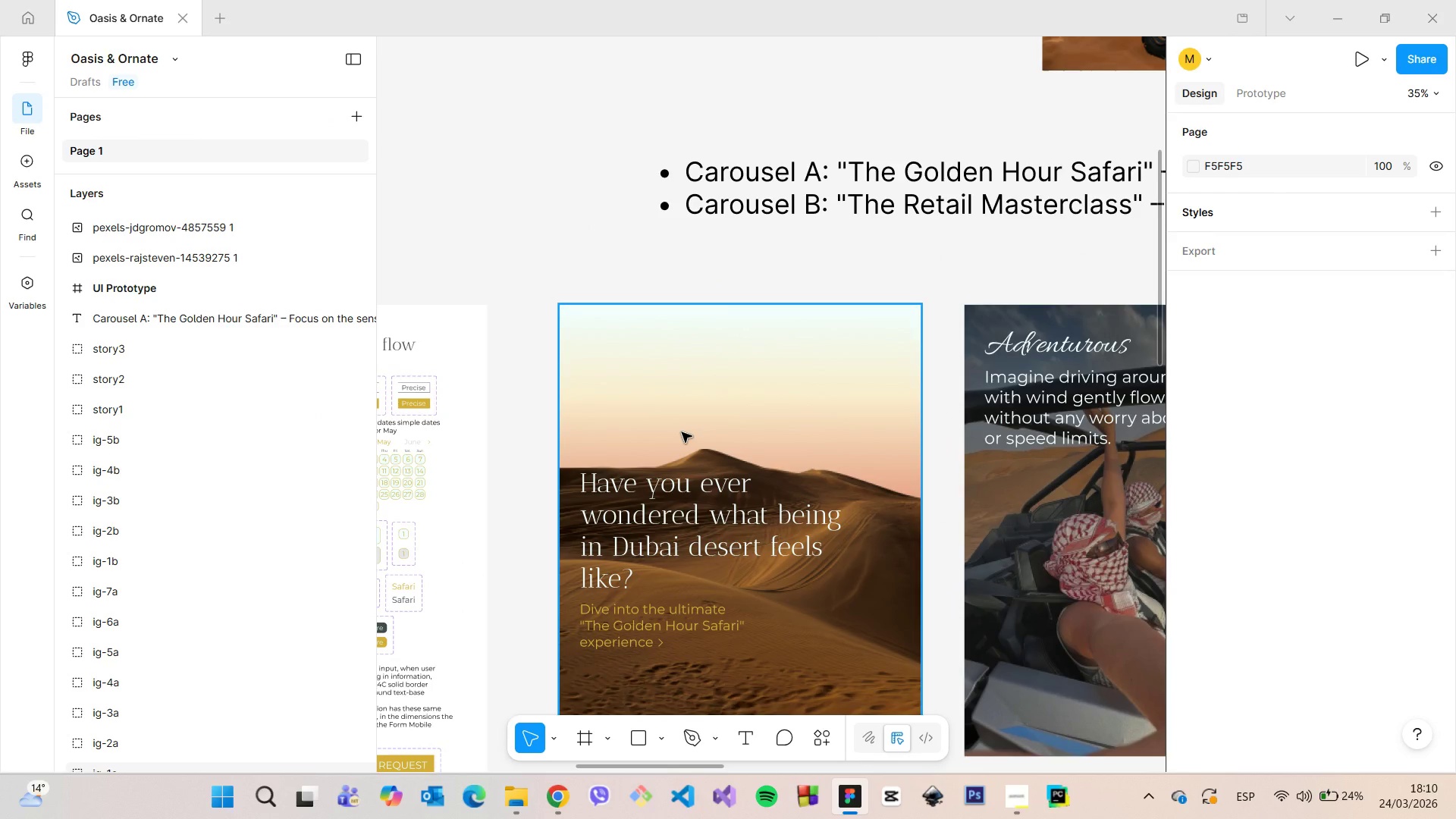 
scroll: coordinate [918, 516], scroll_direction: down, amount: 18.0
 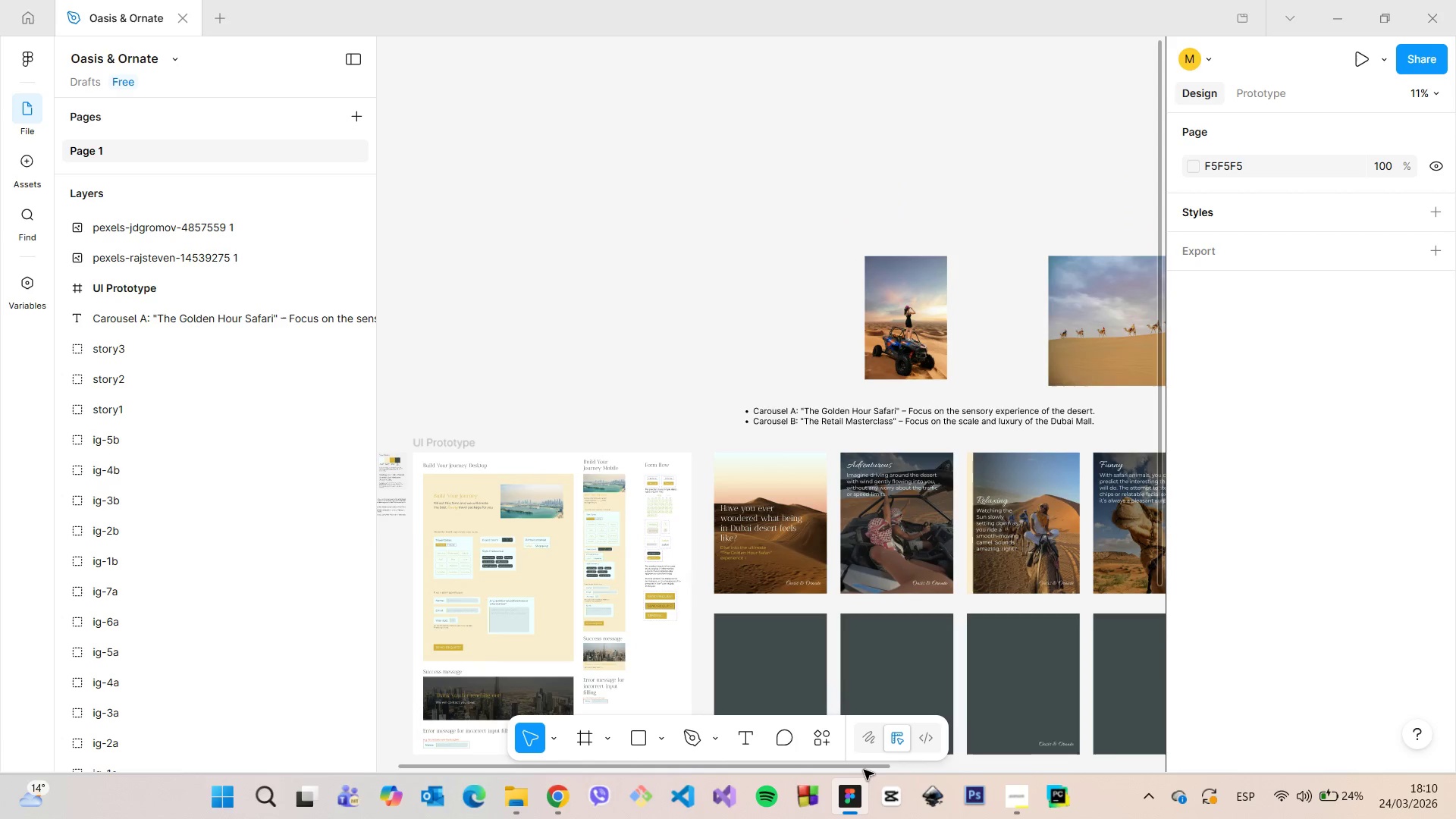 
left_click_drag(start_coordinate=[865, 770], to_coordinate=[1040, 752])
 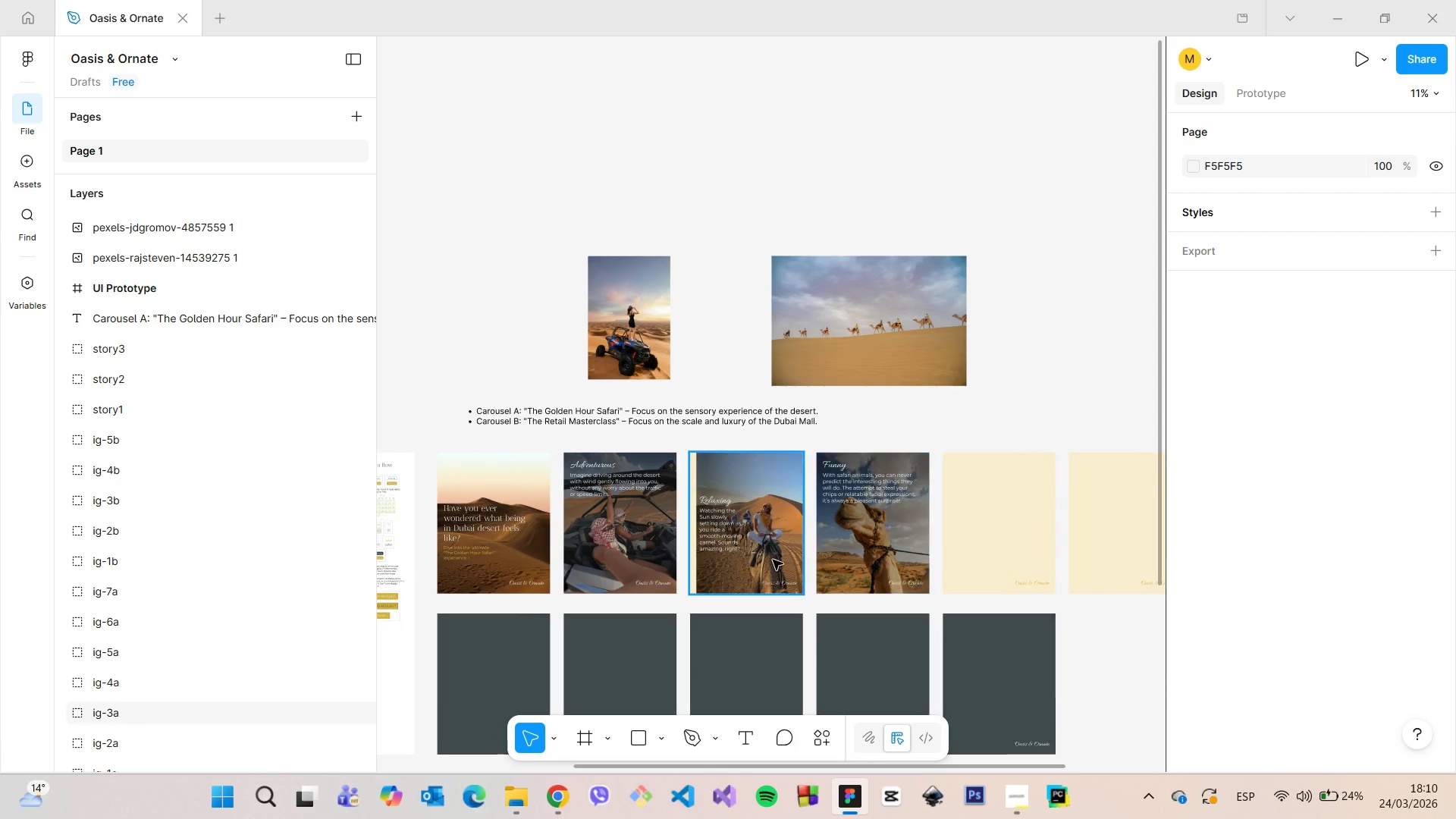 
scroll: coordinate [772, 560], scroll_direction: up, amount: 10.0
 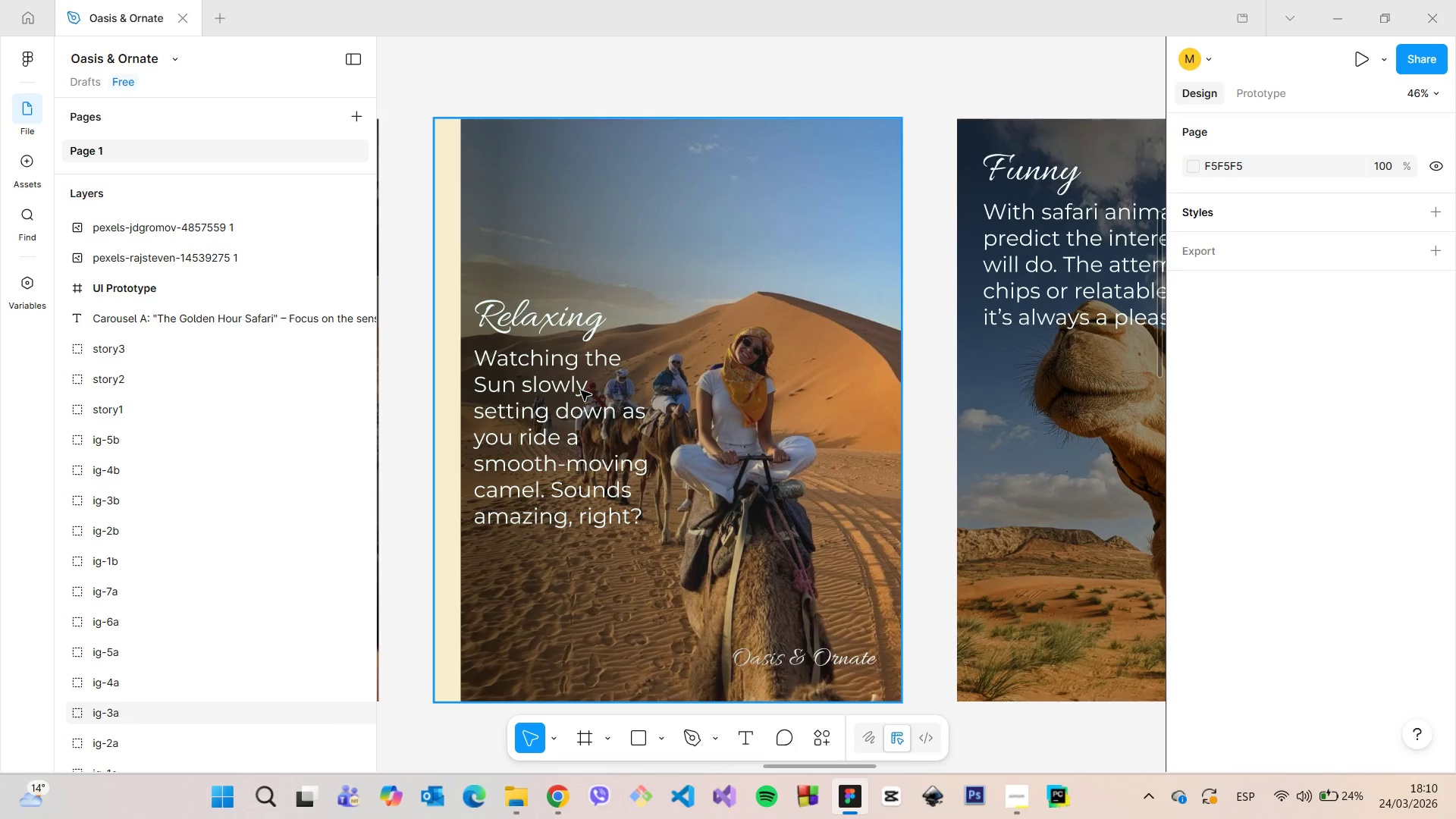 
scroll: coordinate [581, 391], scroll_direction: down, amount: 10.0
 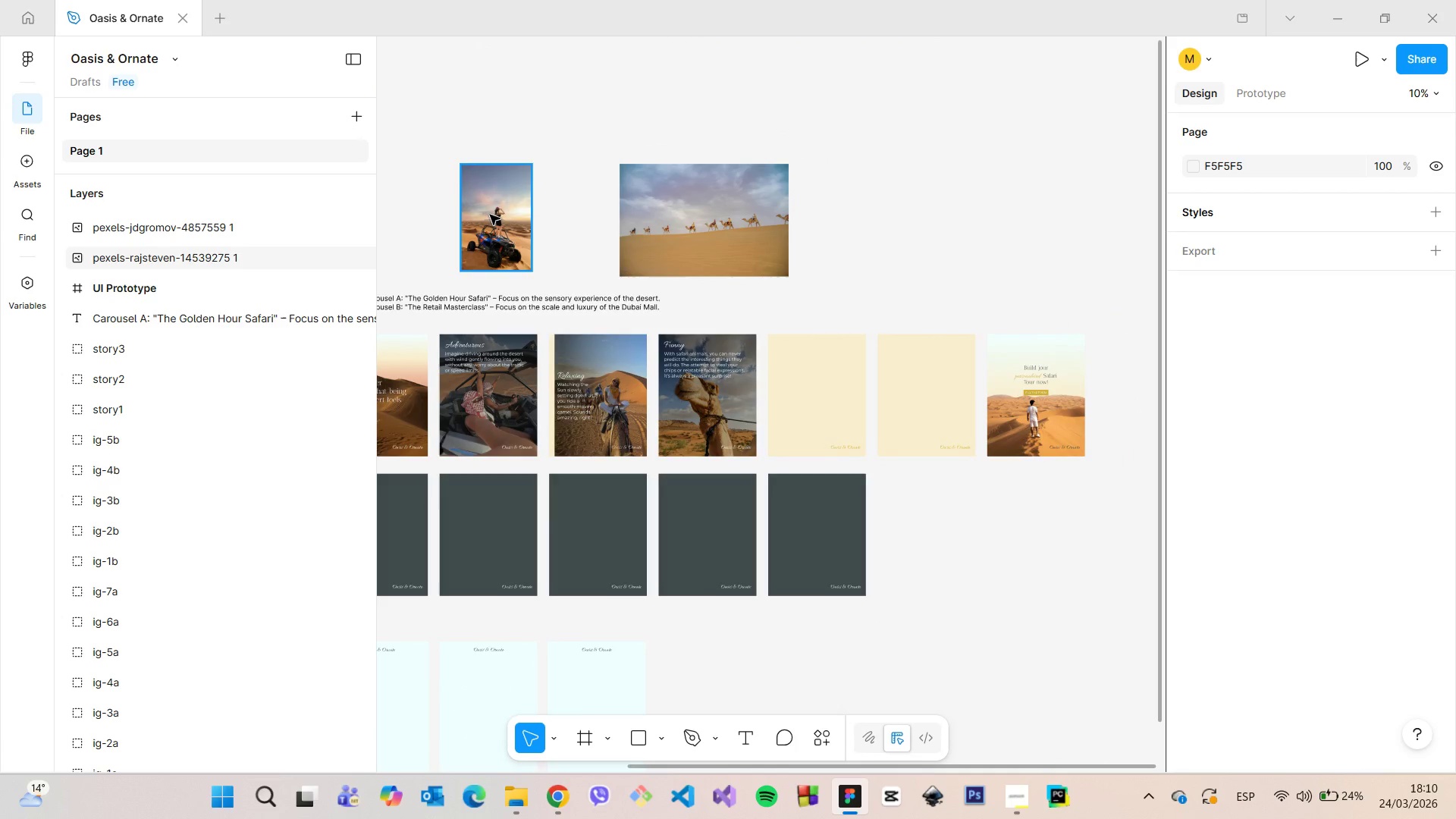 
left_click([490, 215])
 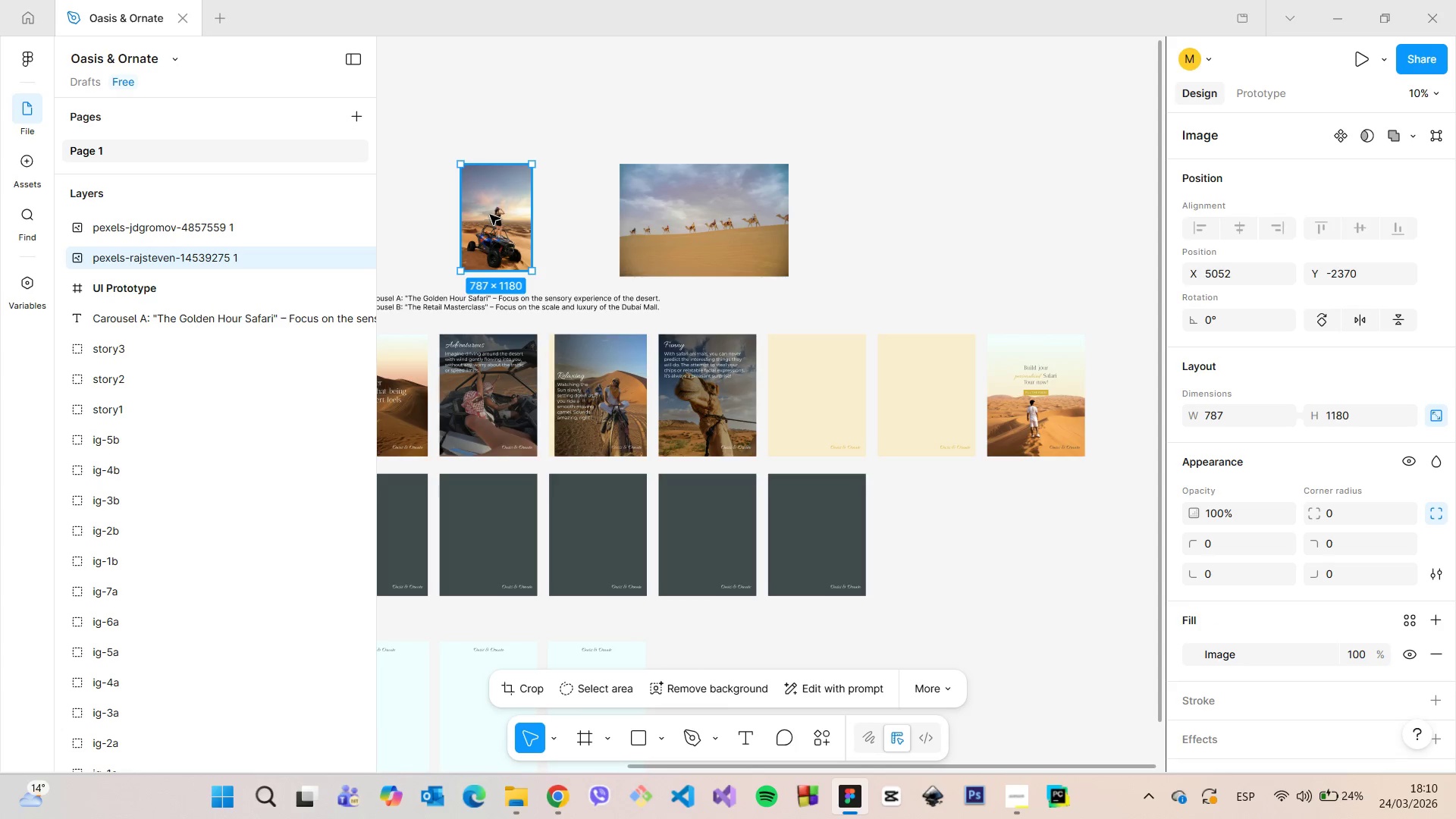 
left_click_drag(start_coordinate=[491, 214], to_coordinate=[813, 385])
 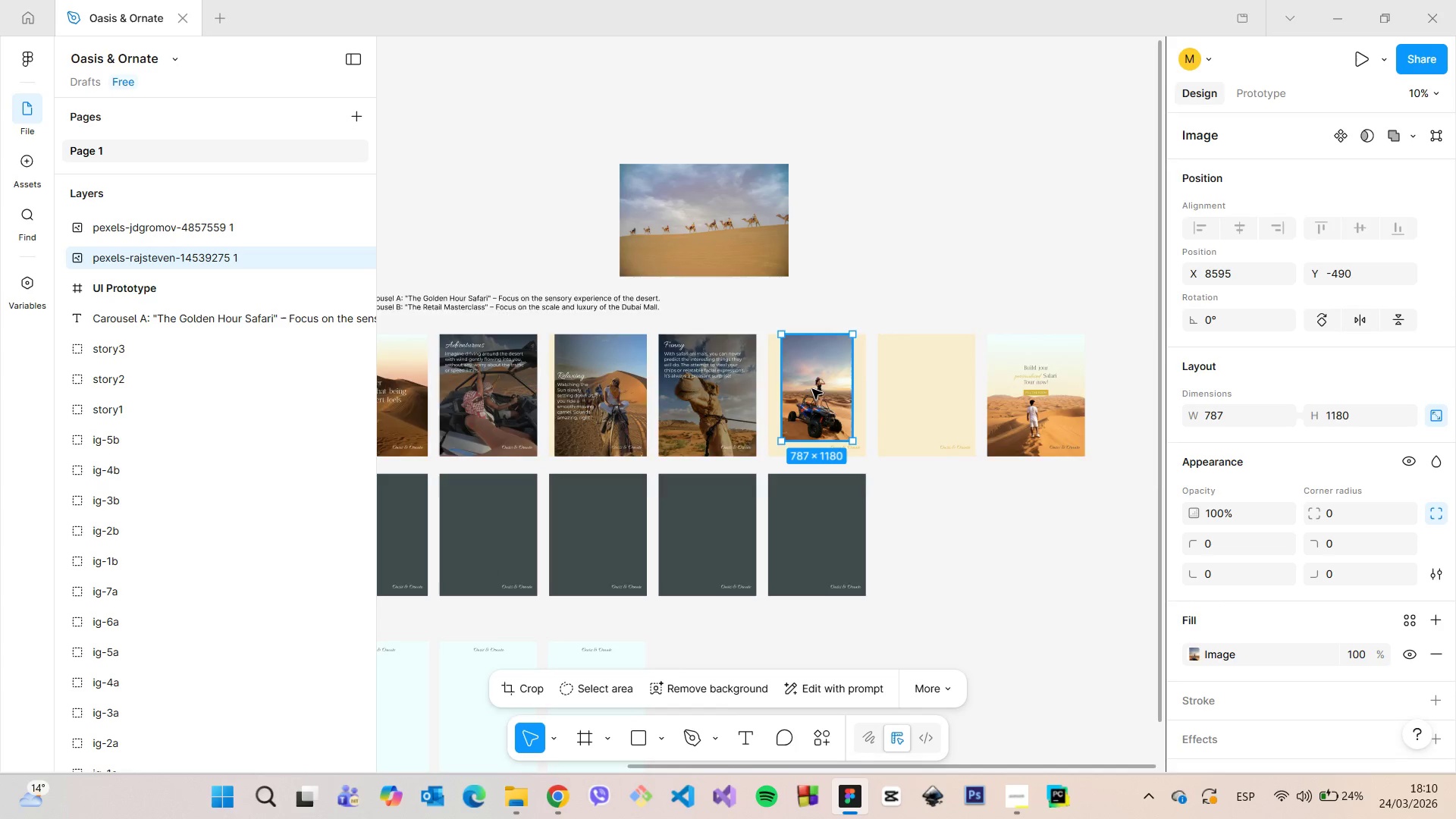 
scroll: coordinate [812, 394], scroll_direction: up, amount: 14.0
 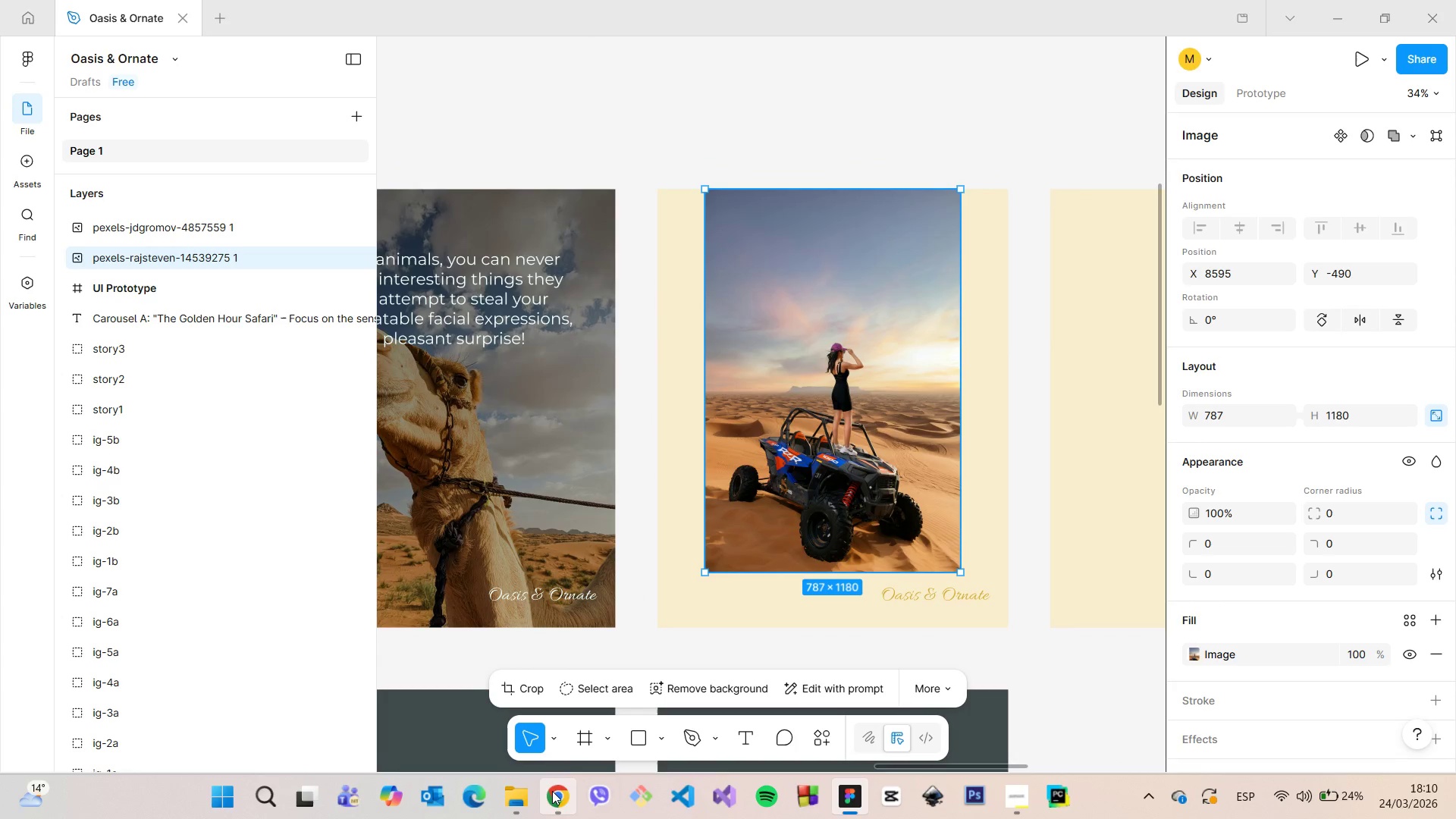 
left_click([552, 792])
 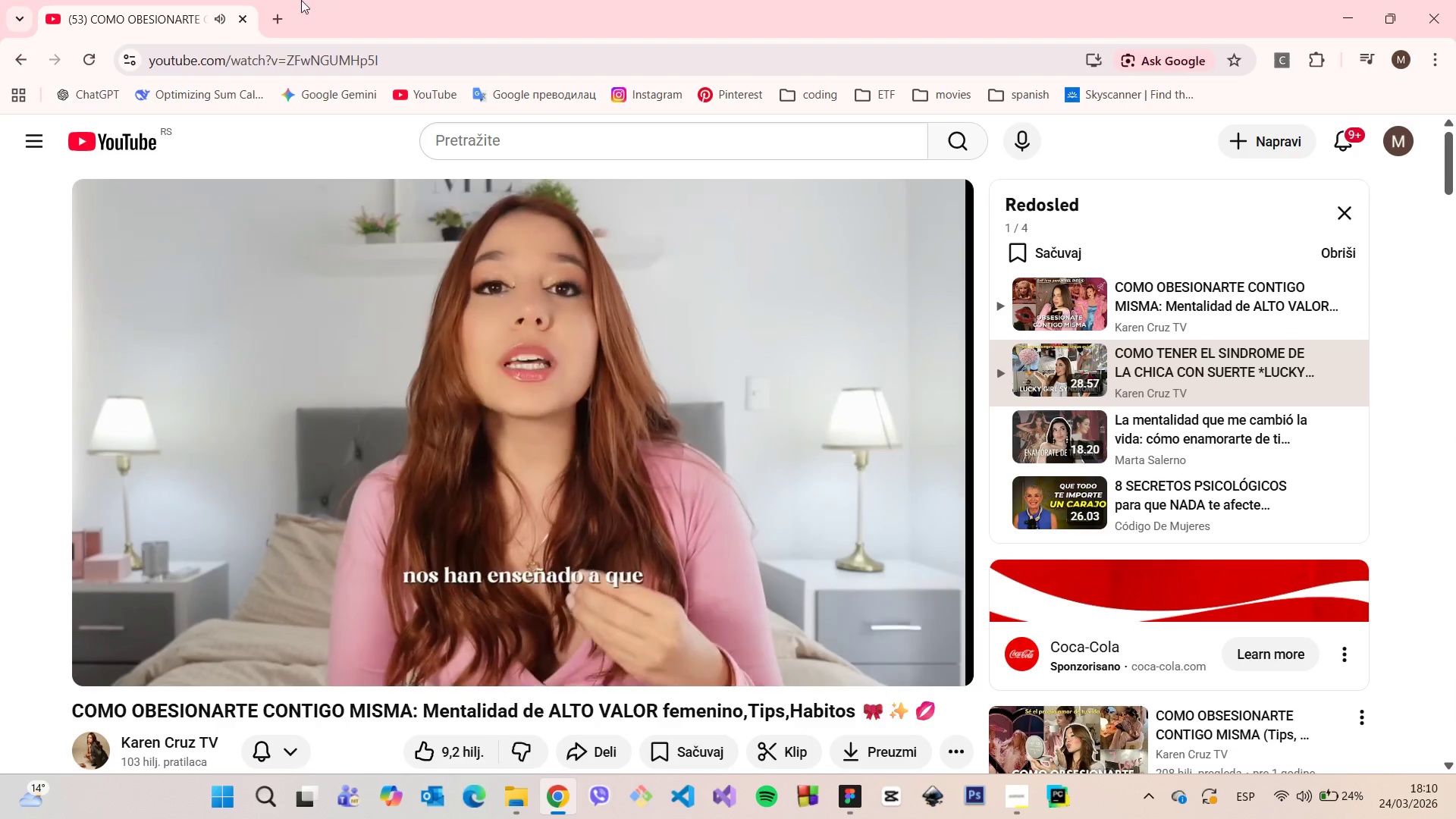 
left_click([280, 8])
 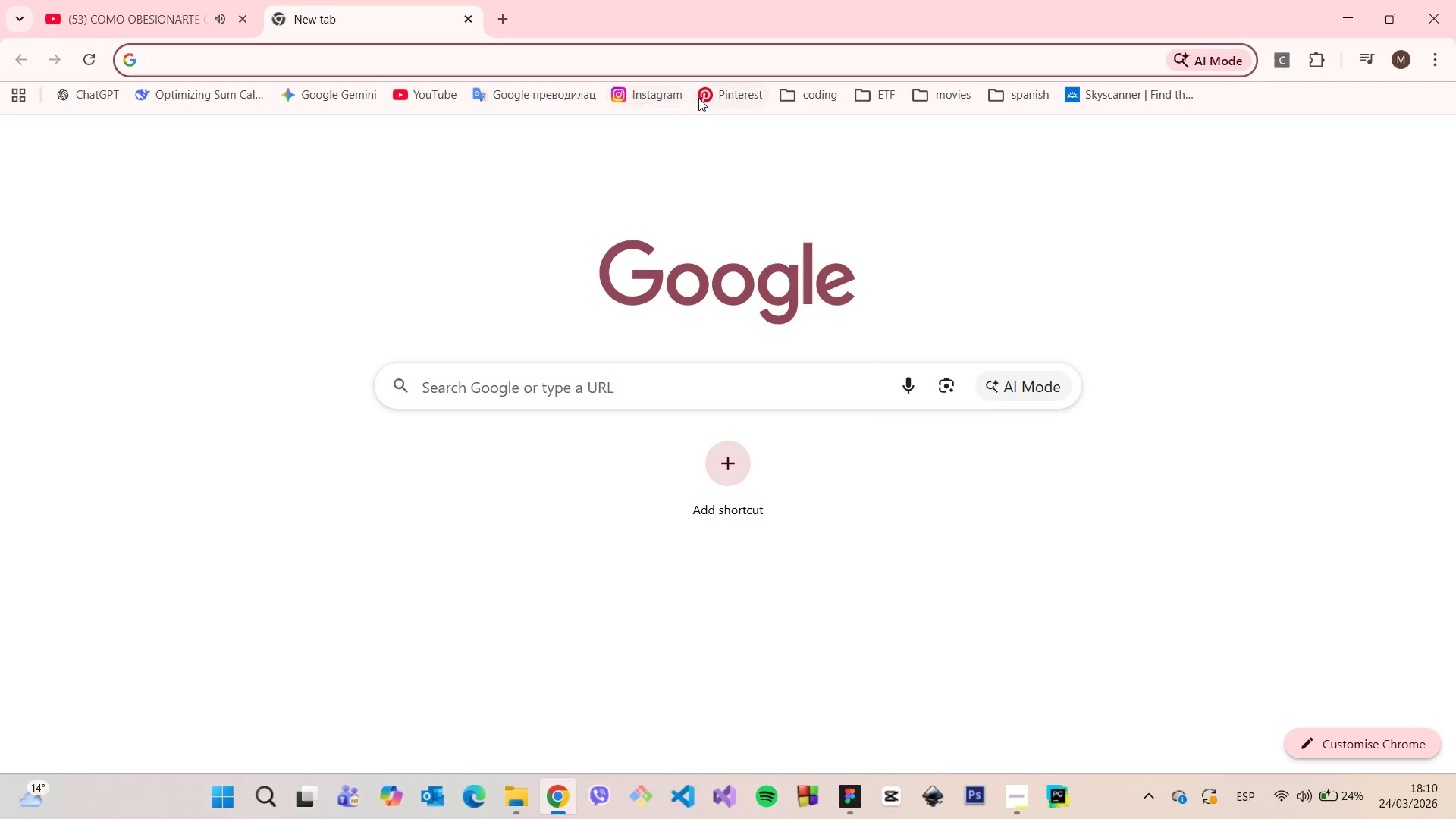 
left_click([698, 98])
 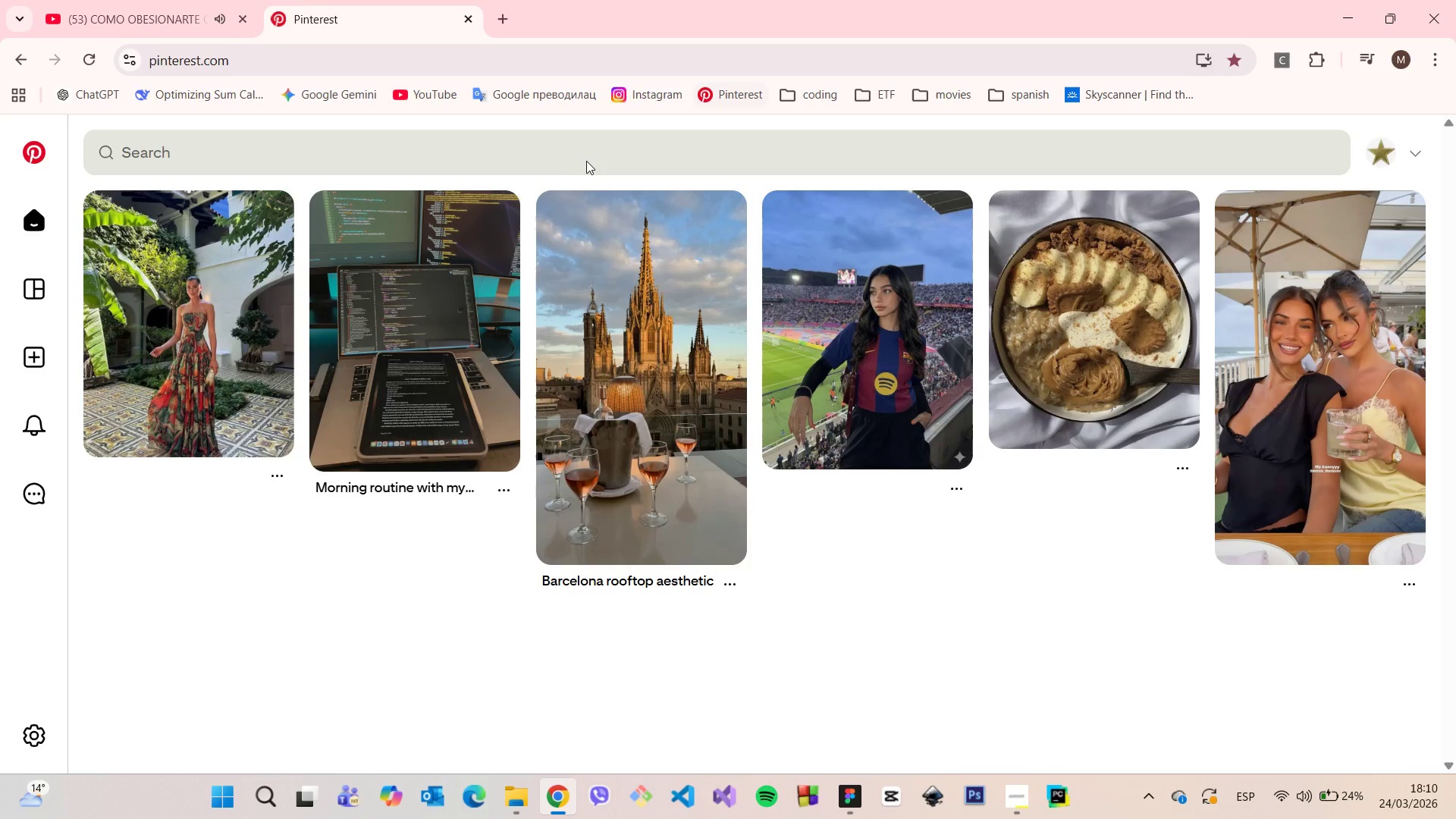 
left_click([574, 155])
 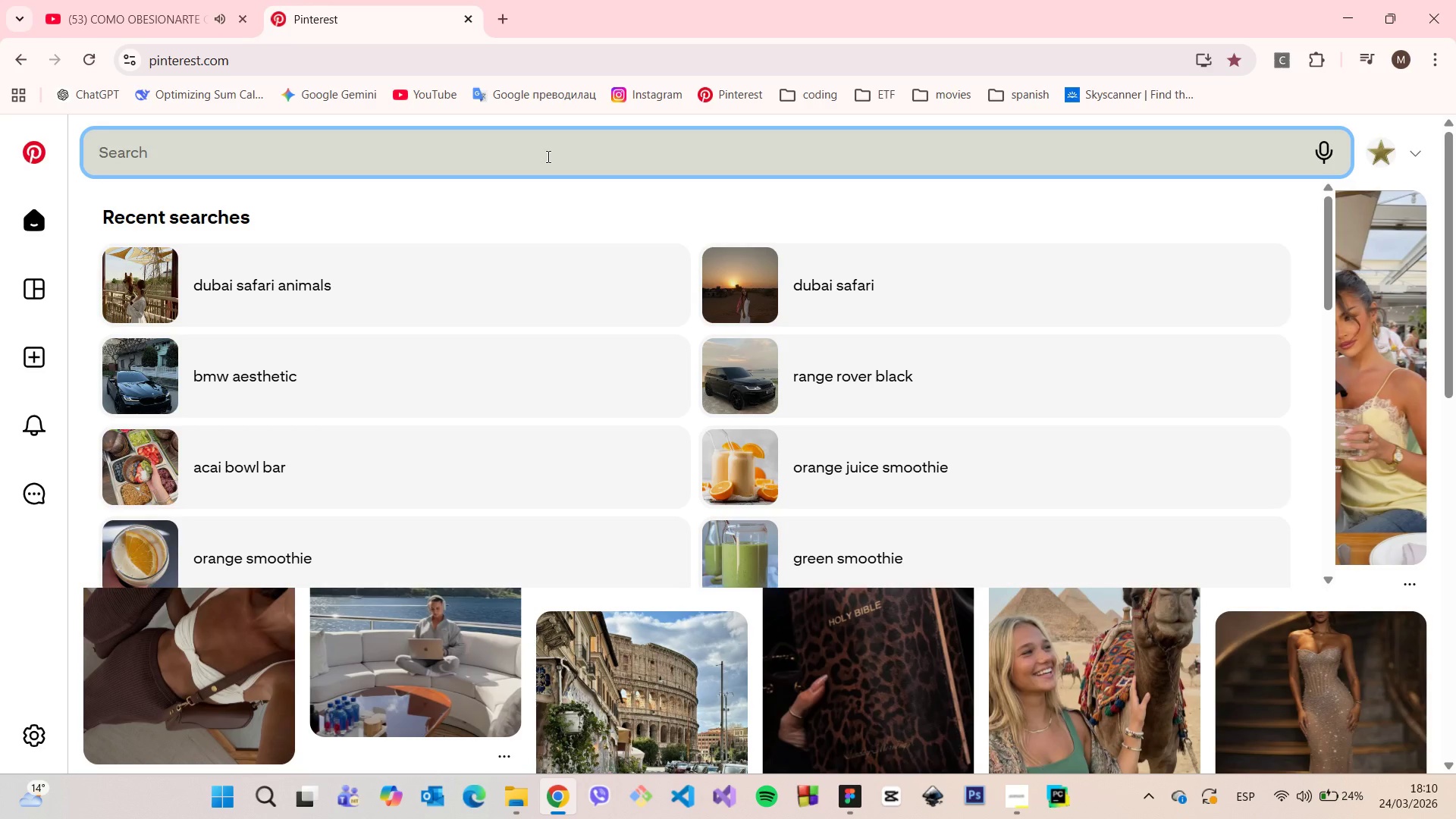 
type(duabi su)
key(Backspace)
key(Backspace)
key(Backspace)
key(Backspace)
key(Backspace)
key(Backspace)
type(bai safari friends)
 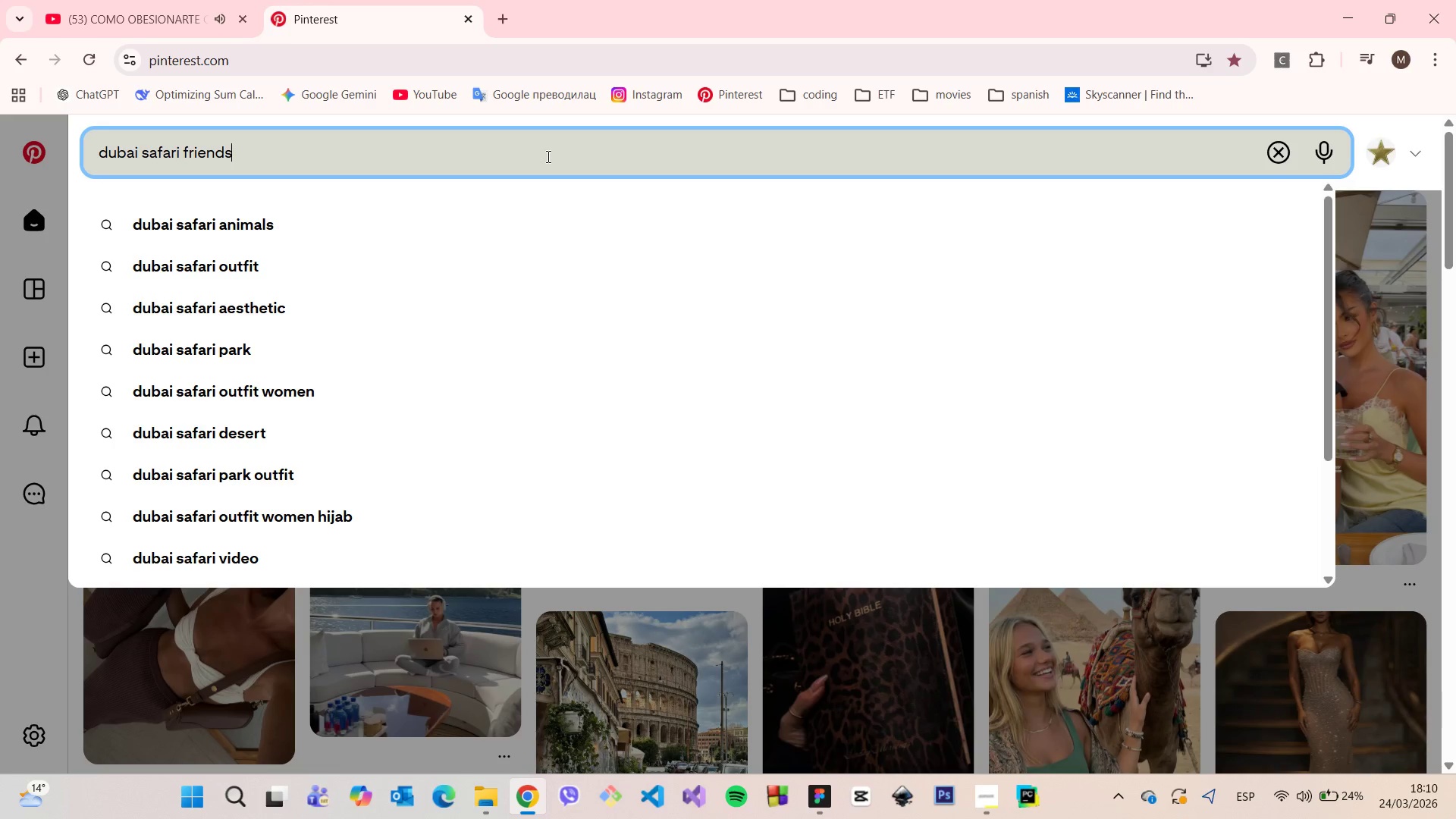 
key(Enter)
 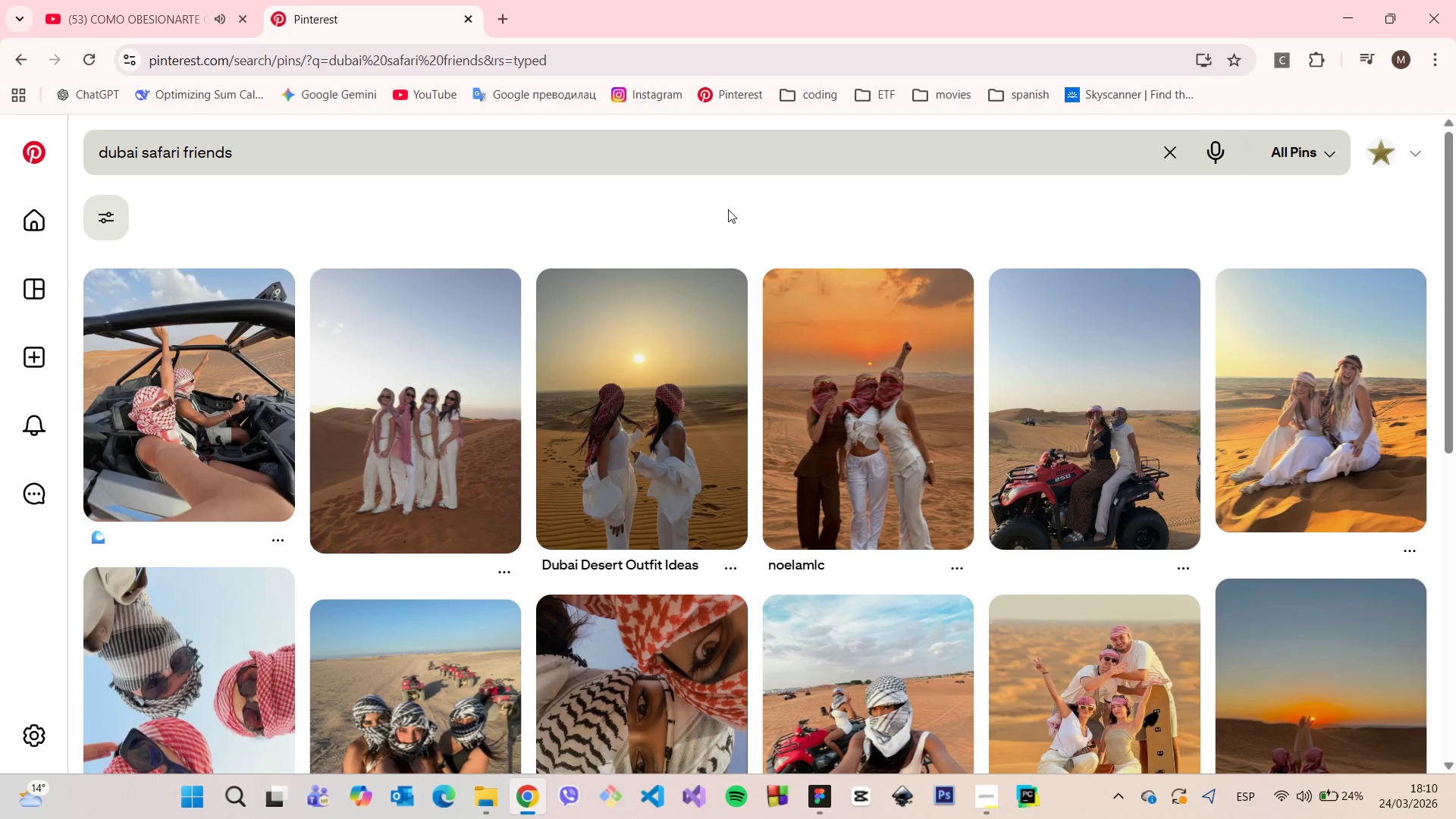 
scroll: coordinate [693, 215], scroll_direction: down, amount: 2.0
 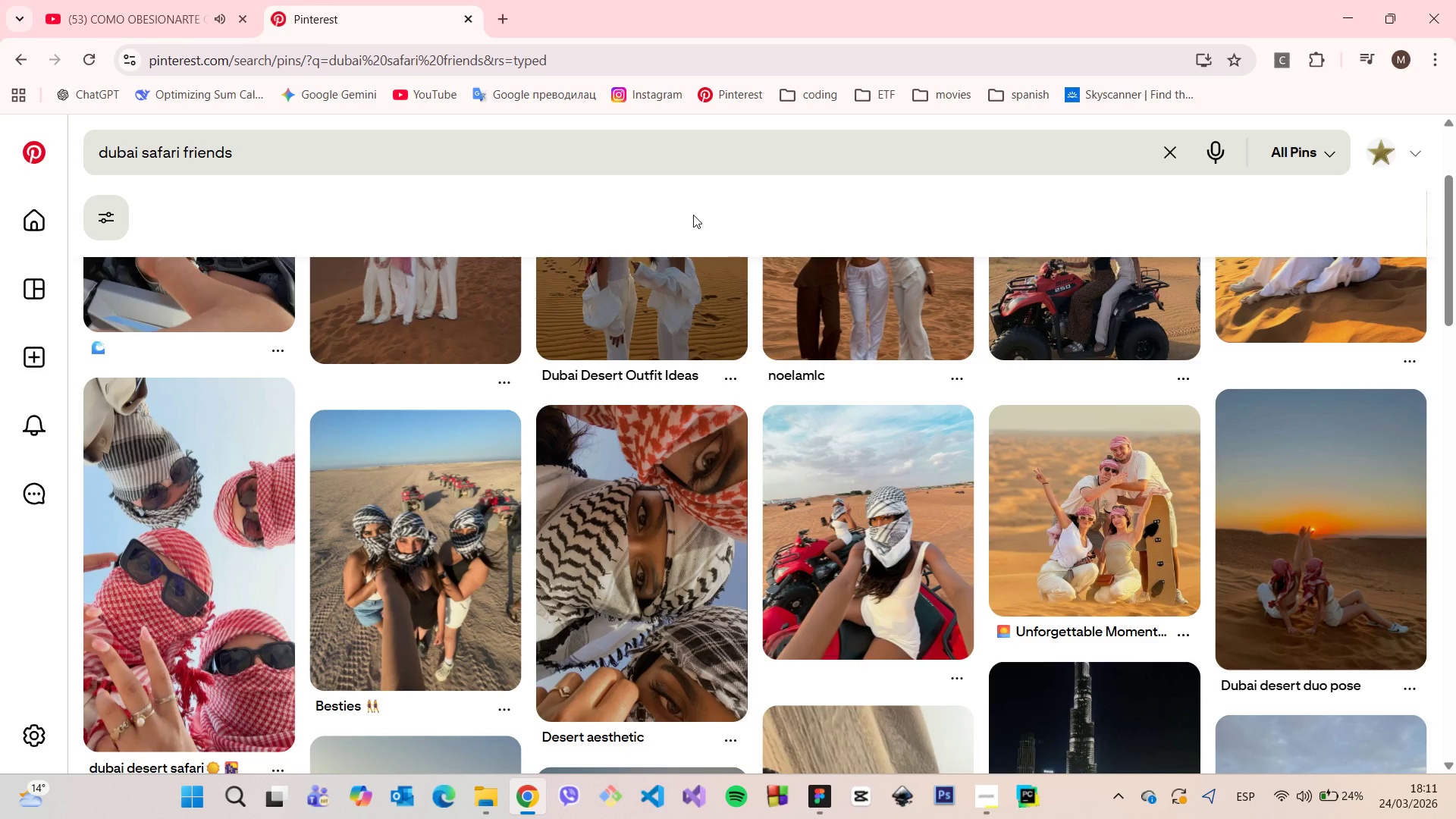 
wait(5.4)
 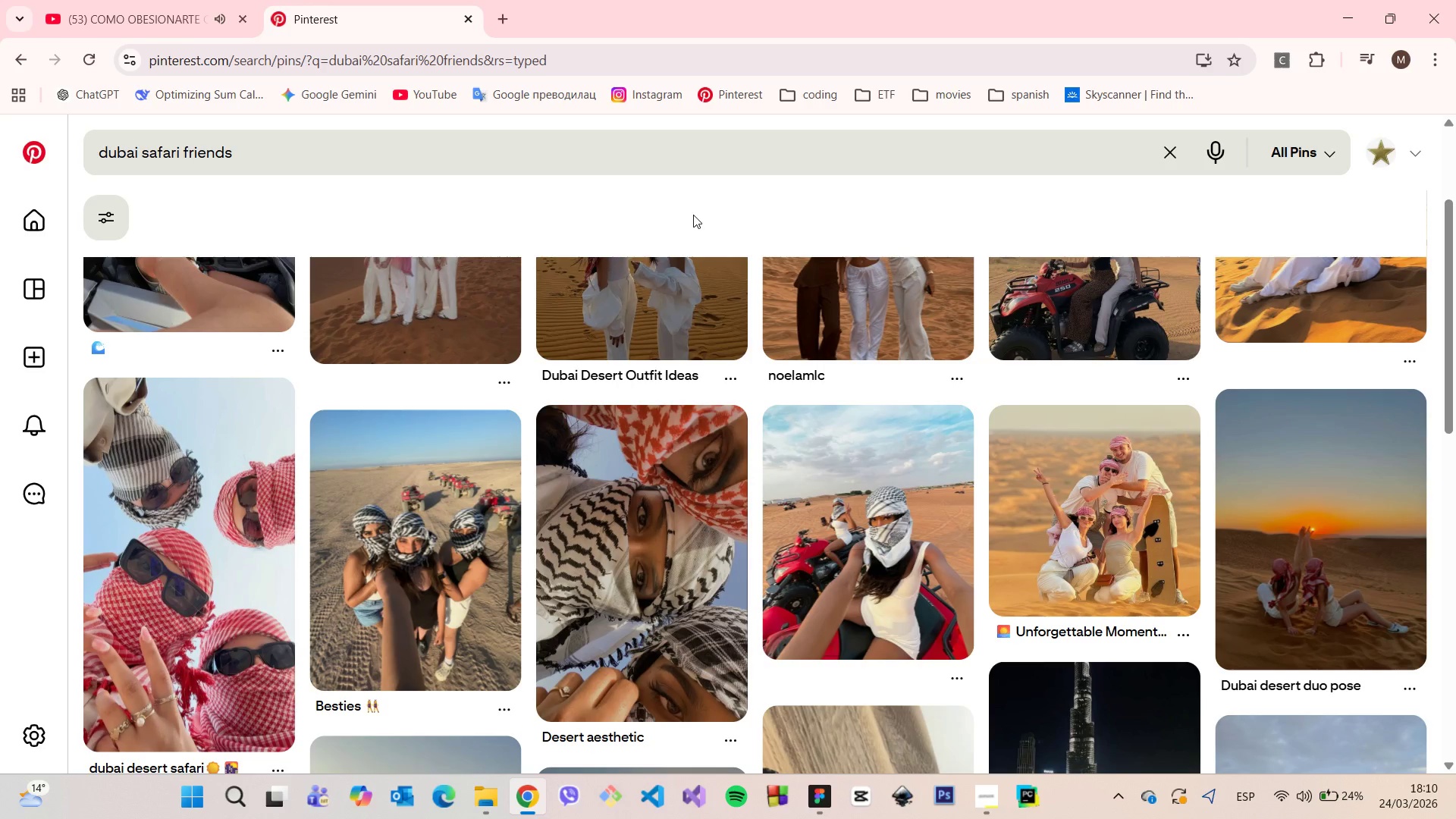 
scroll: coordinate [693, 215], scroll_direction: down, amount: 10.0
 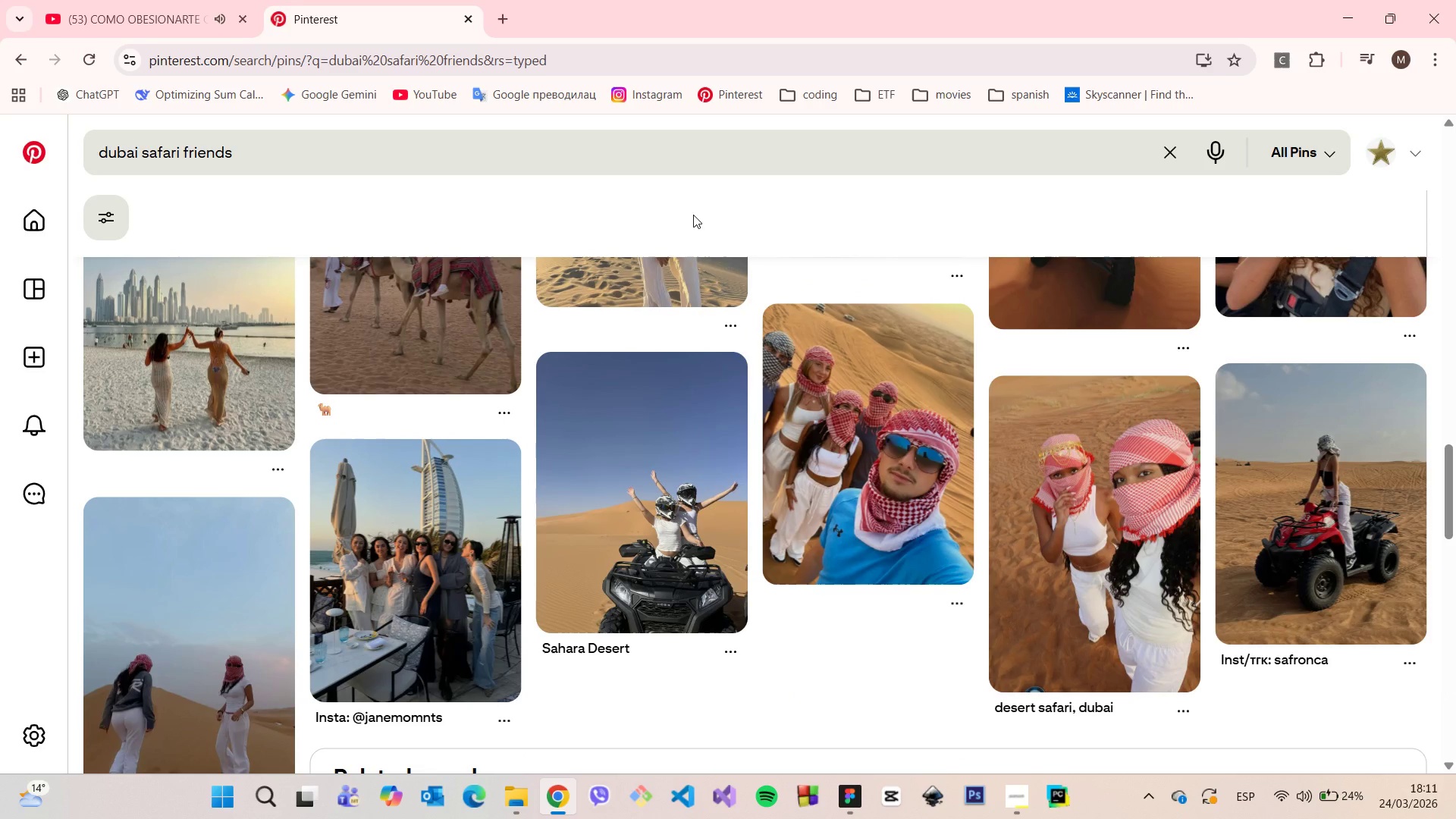 
scroll: coordinate [693, 215], scroll_direction: down, amount: 5.0
 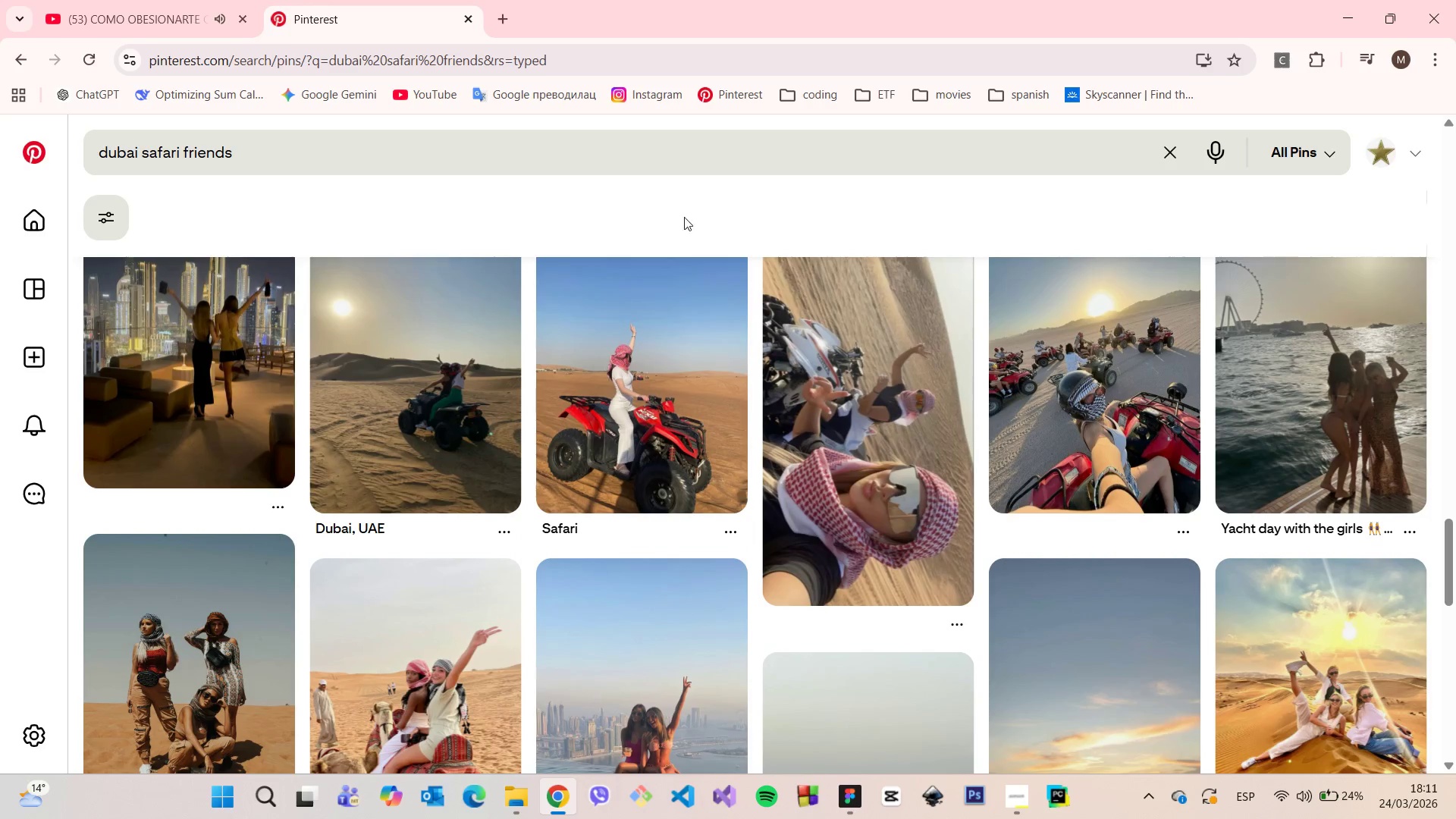 
left_click_drag(start_coordinate=[406, 136], to_coordinate=[184, 150])
 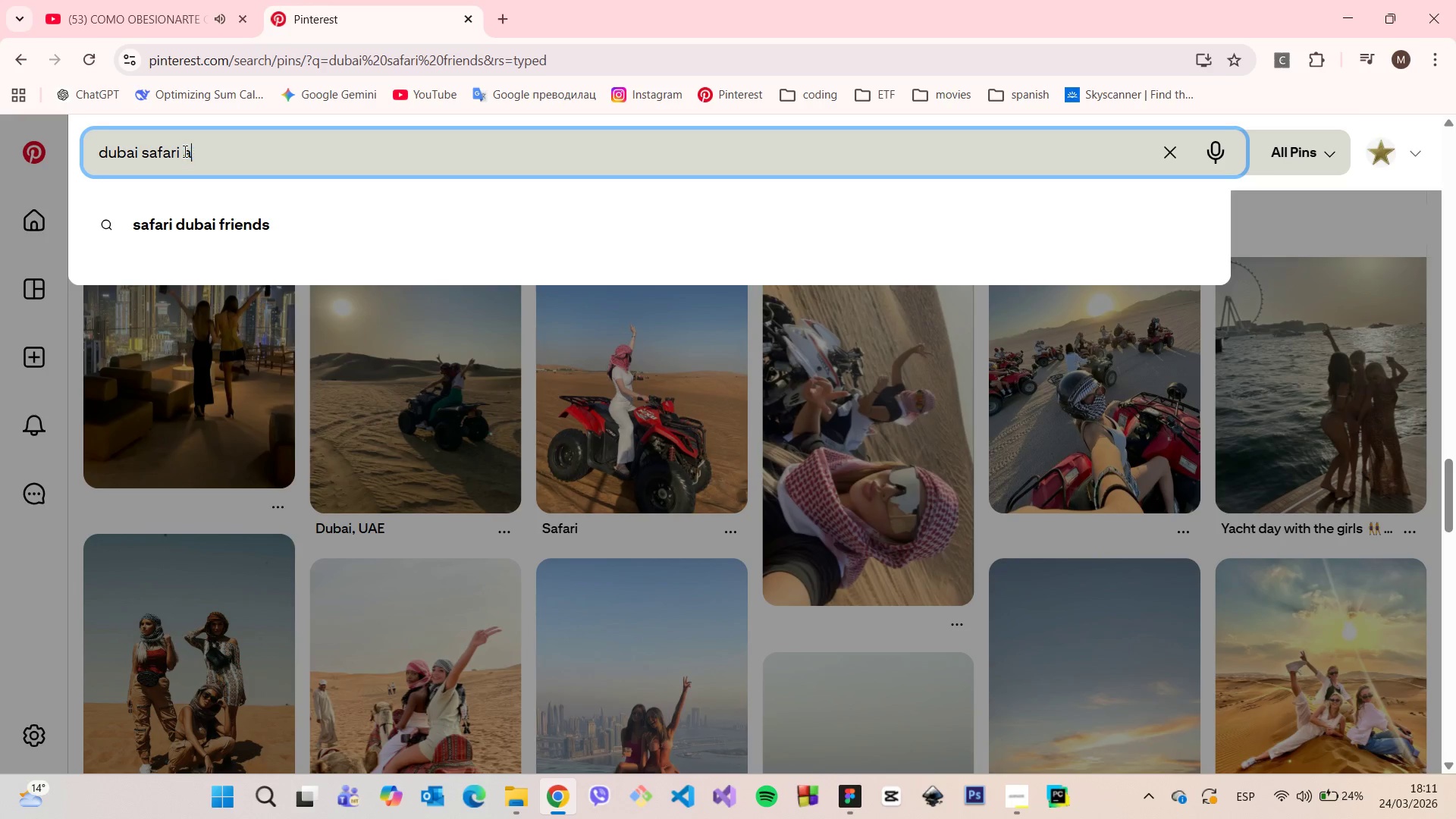 
type(aesthetic)
 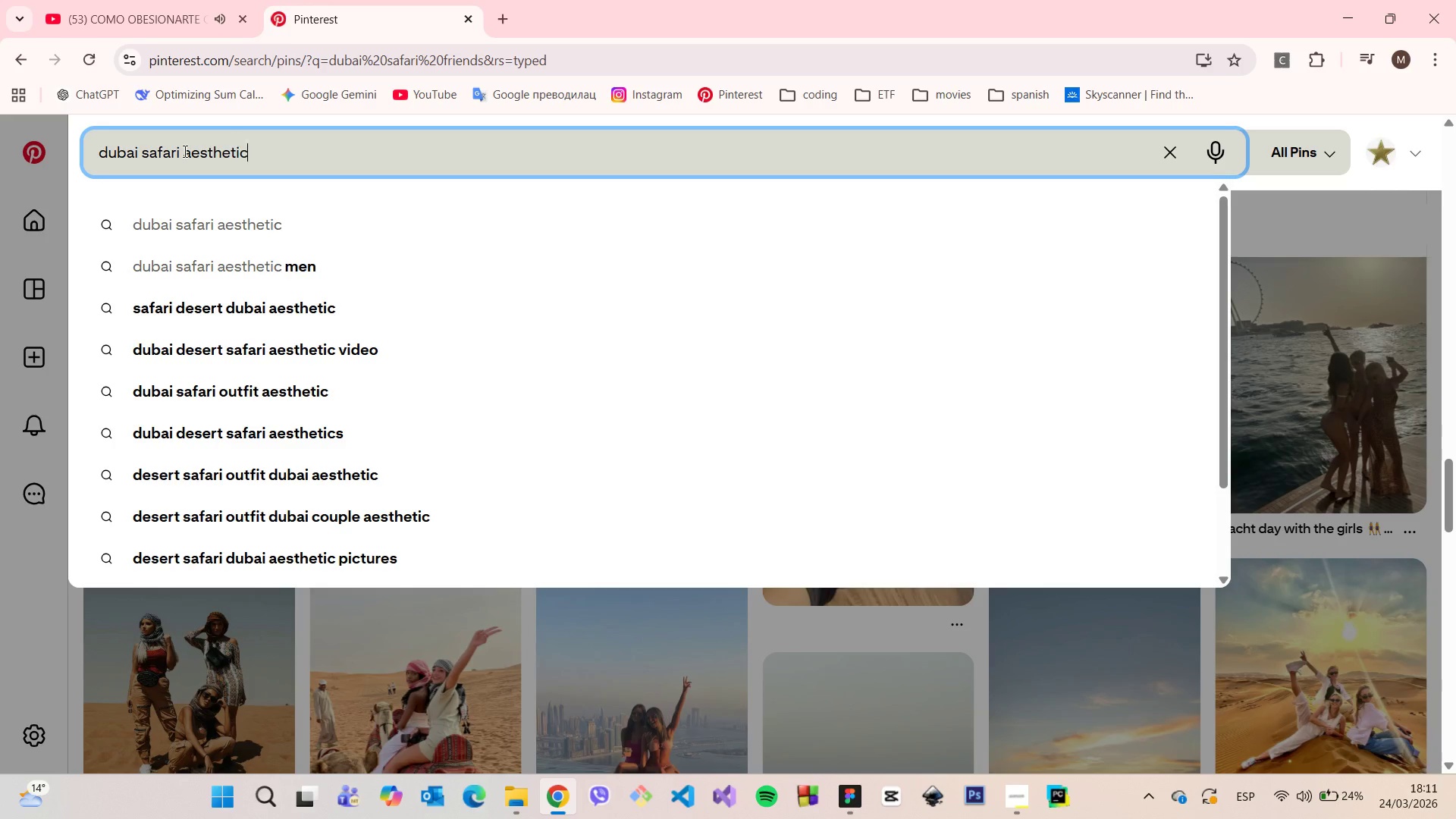 
key(Enter)
 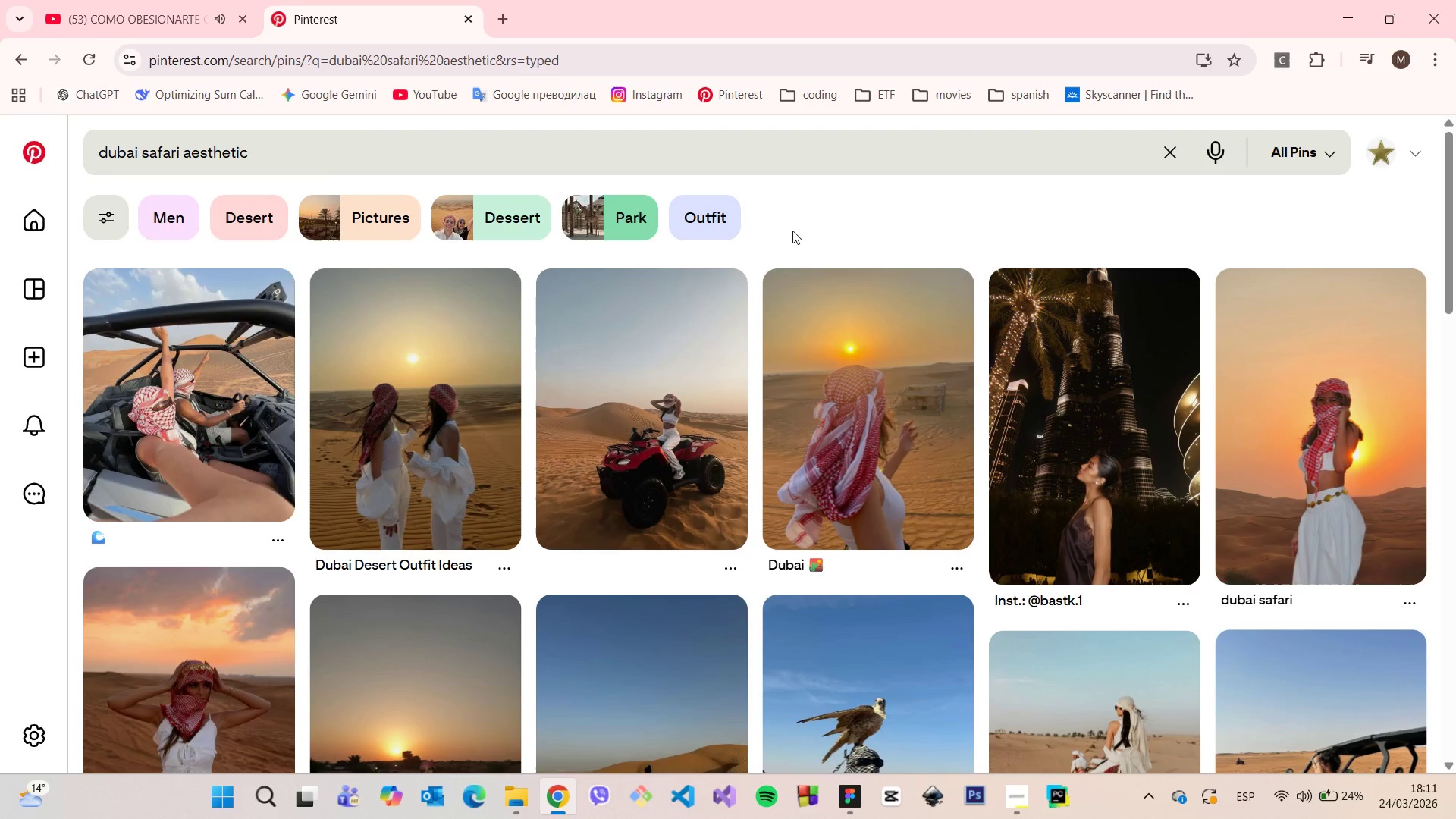 
wait(5.62)
 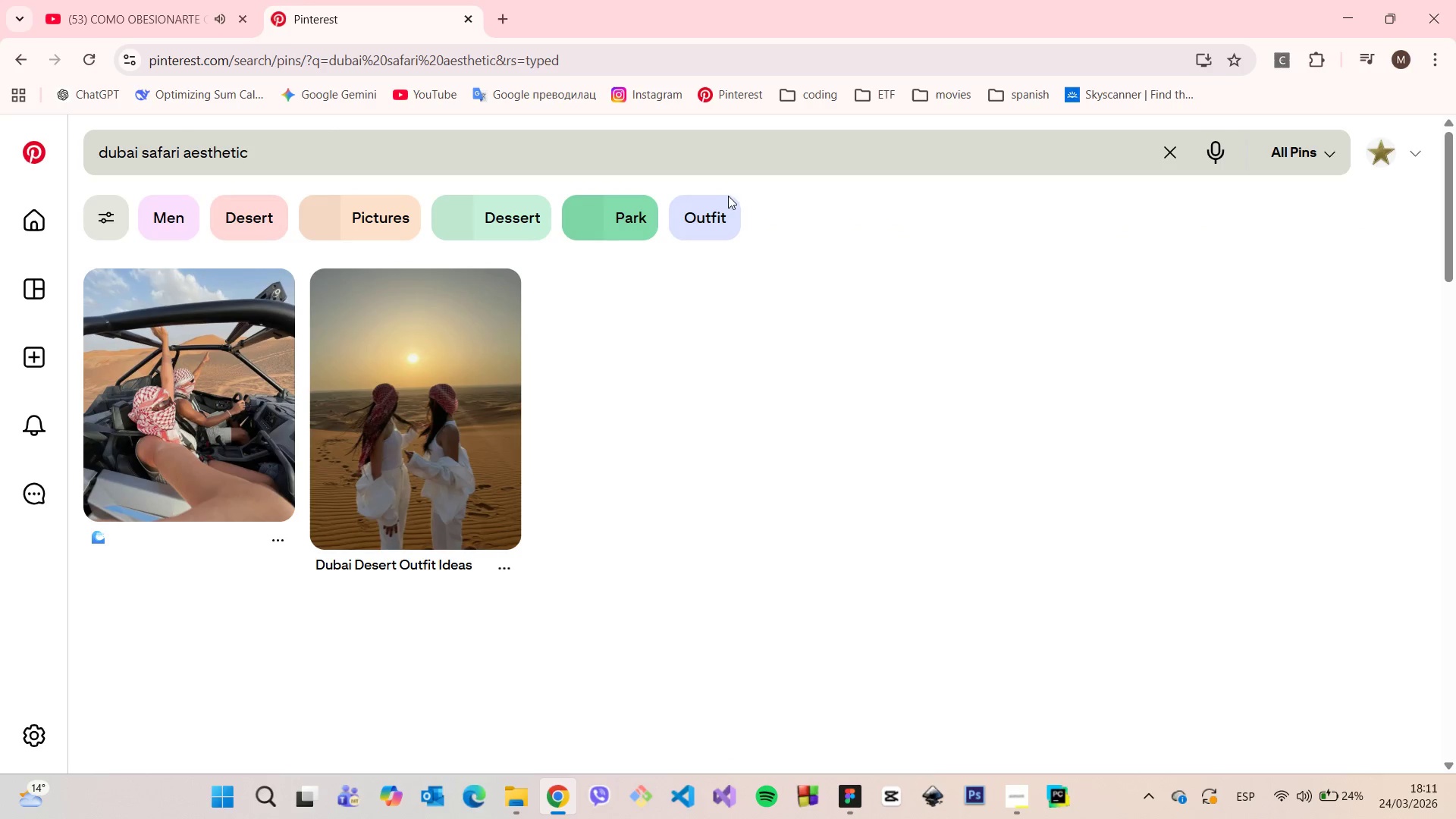 
scroll: coordinate [789, 235], scroll_direction: down, amount: 6.0
 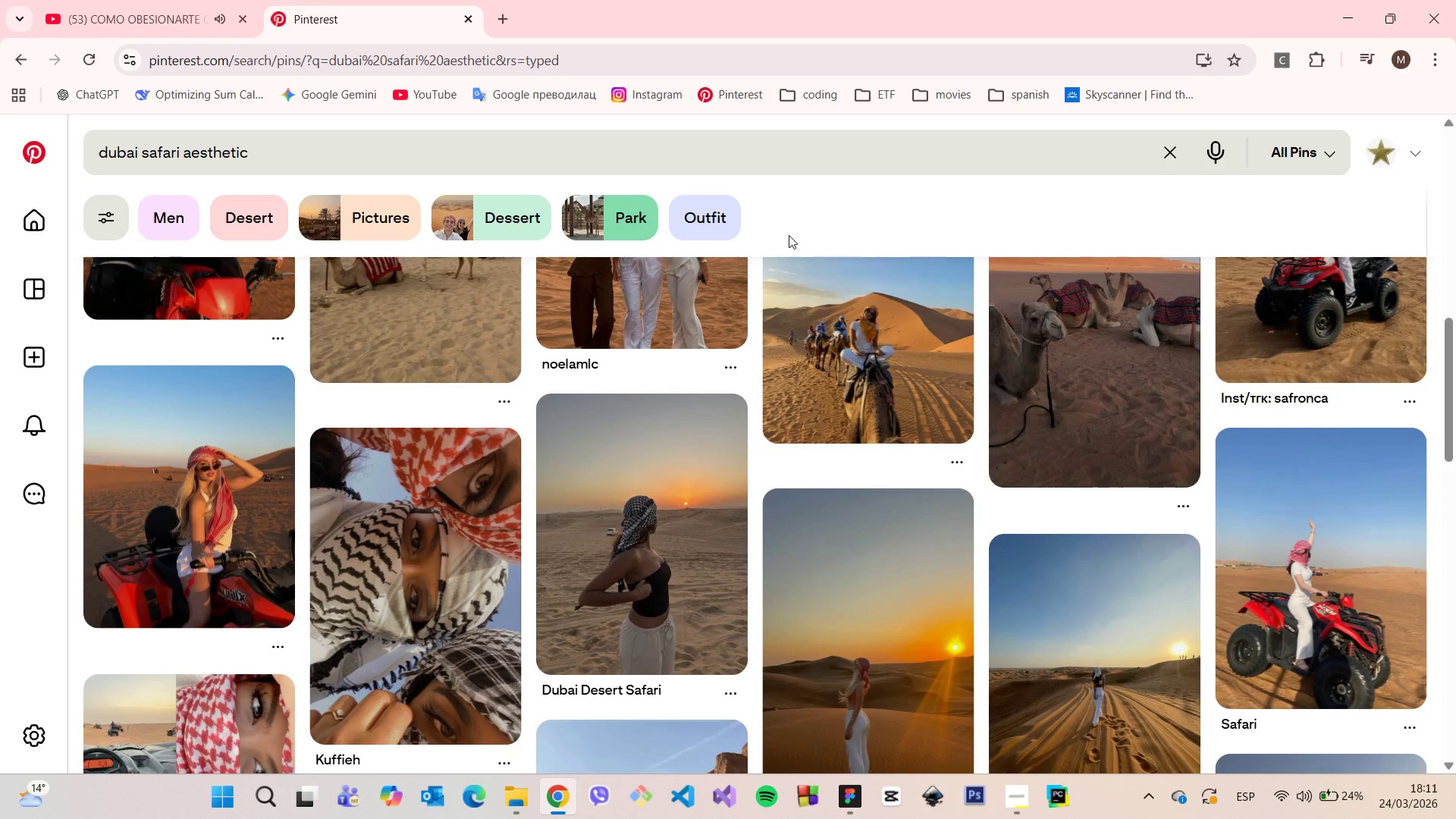 
scroll: coordinate [789, 235], scroll_direction: up, amount: 2.0
 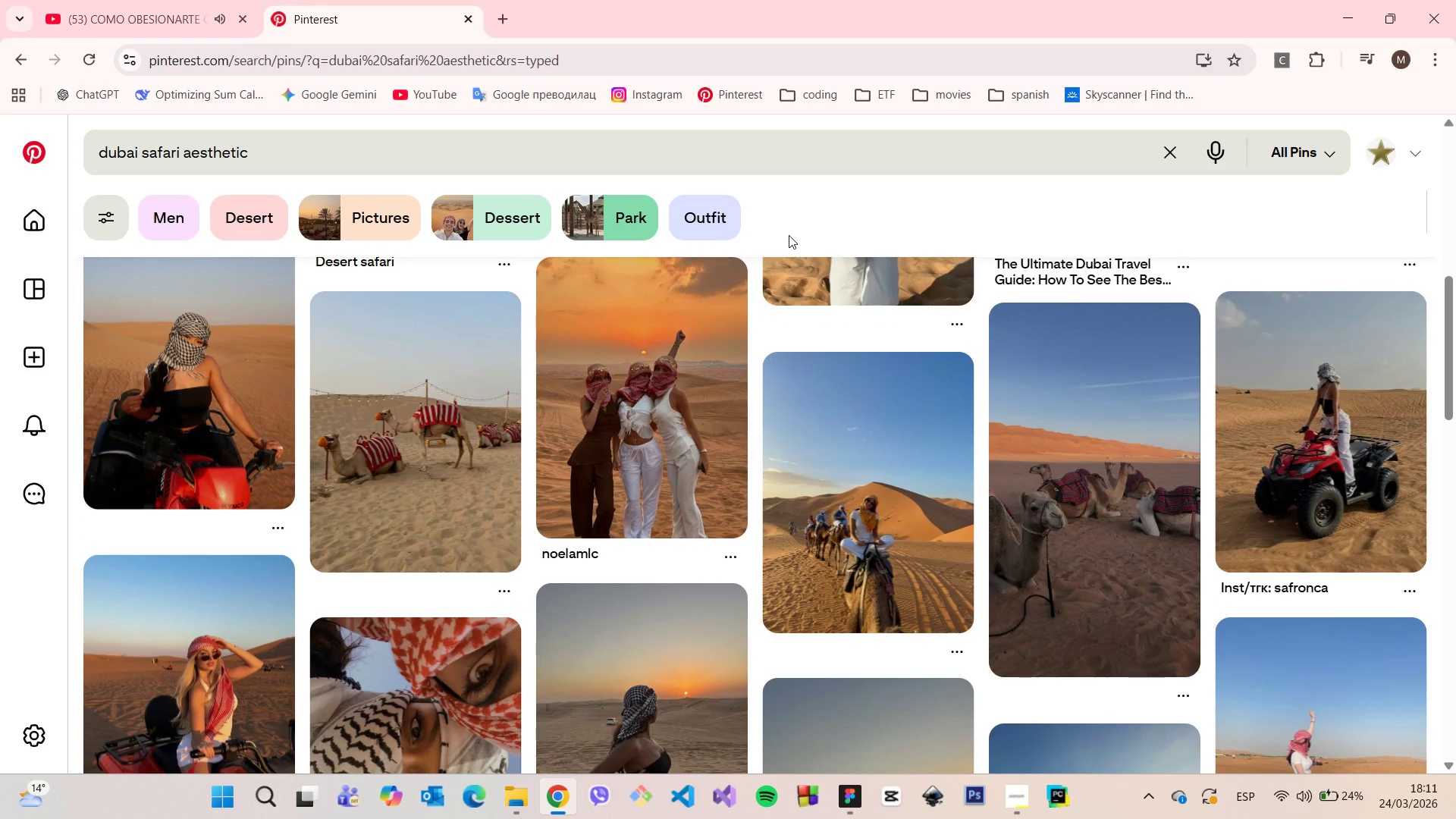 
scroll: coordinate [785, 238], scroll_direction: down, amount: 4.0
 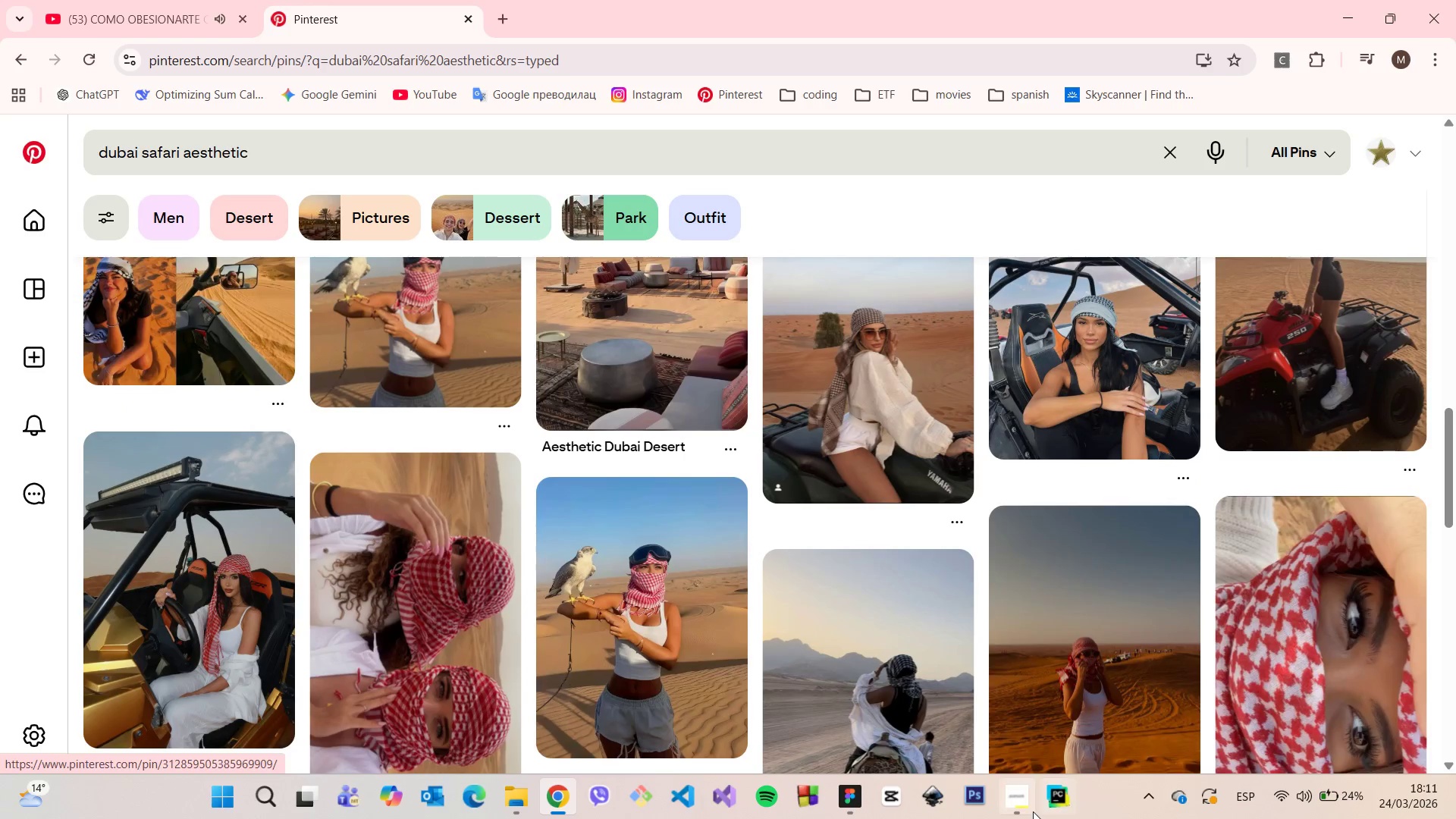 
left_click([1033, 811])